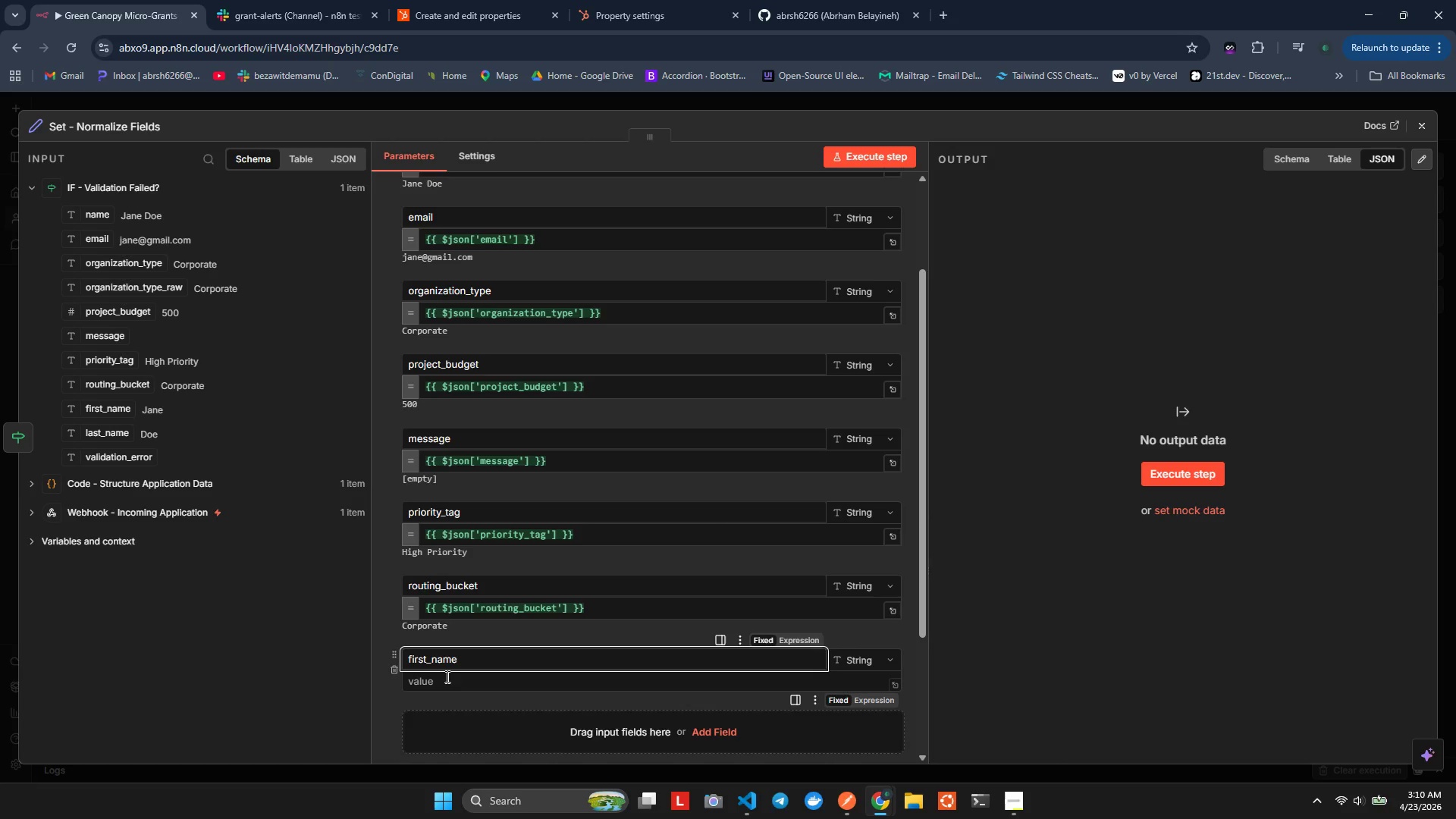 
left_click([446, 677])
 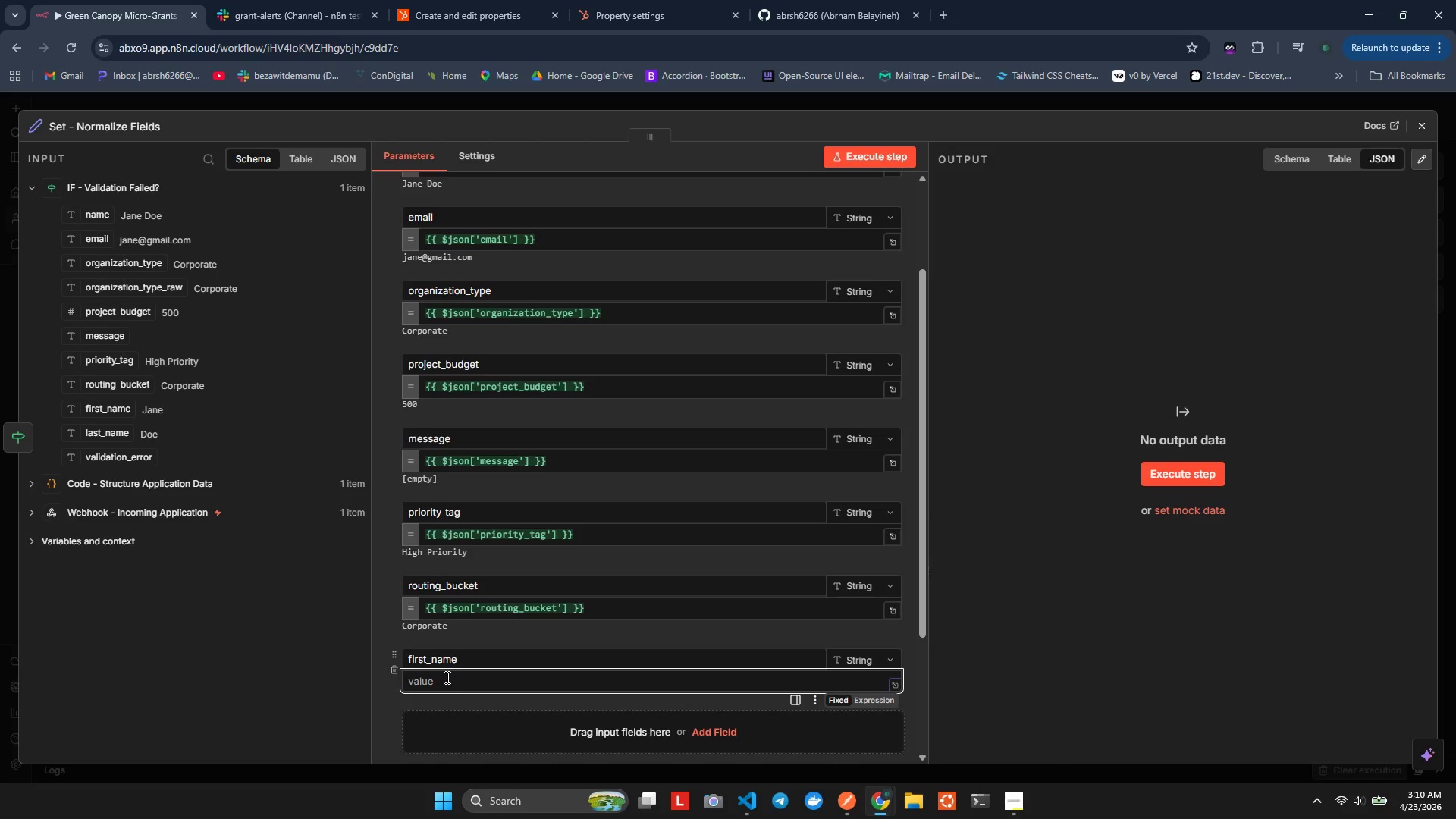 
hold_key(key=ShiftLeft, duration=0.31)
 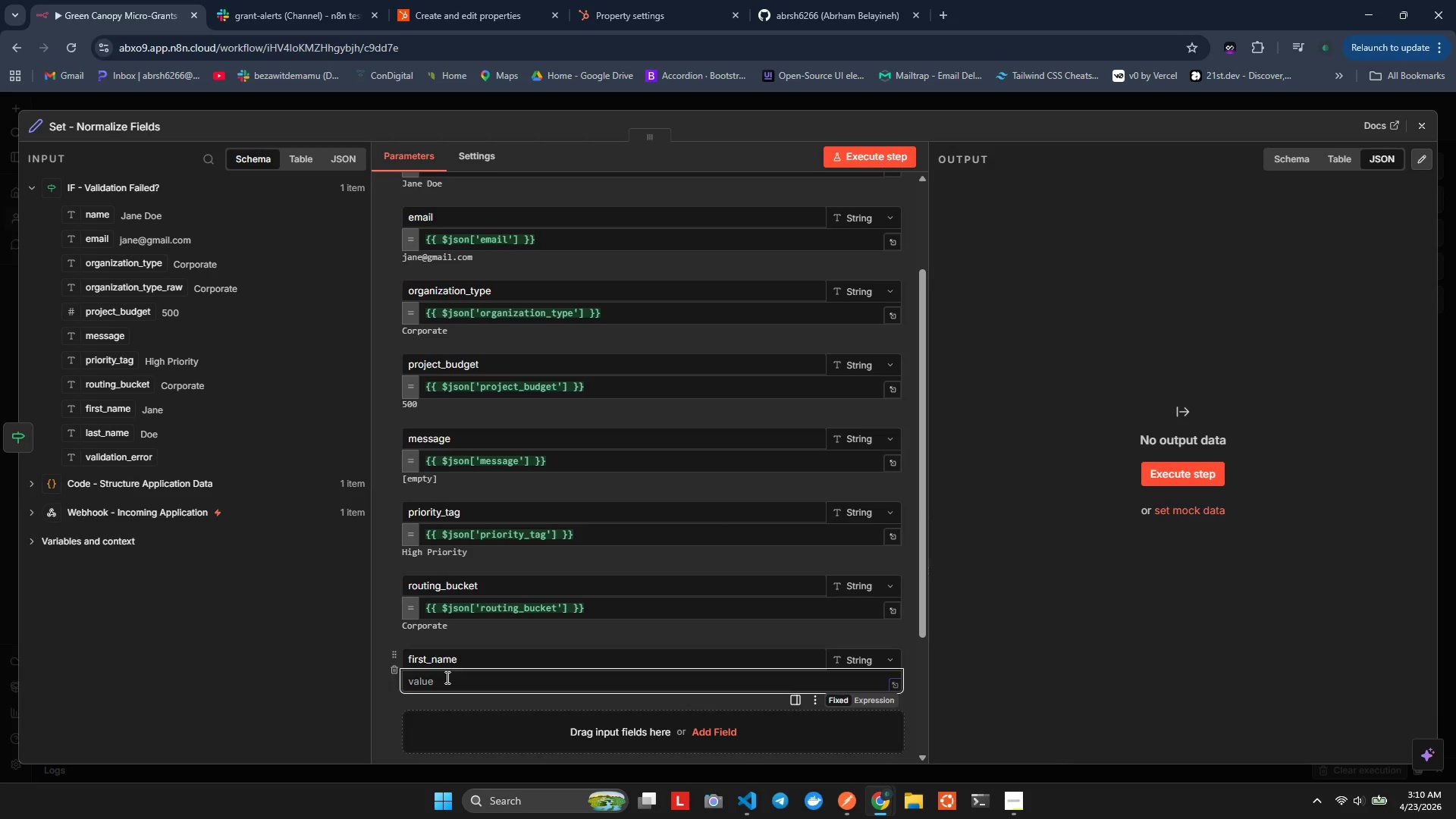 
type(={{SON[)
key(Backspace)
key(Backspace)
key(Backspace)
key(Backspace)
key(Backspace)
type($json)
 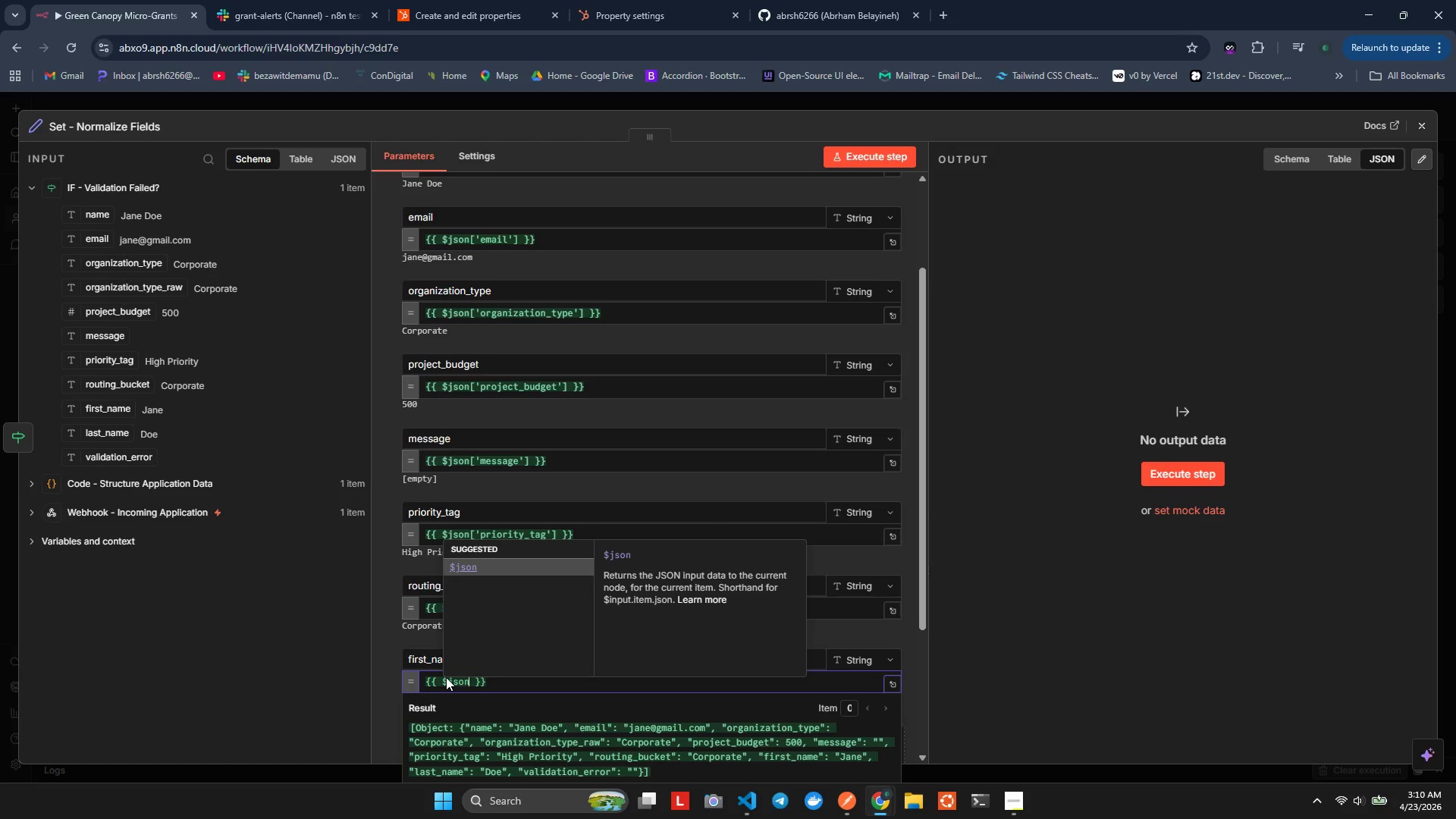 
key(Enter)
 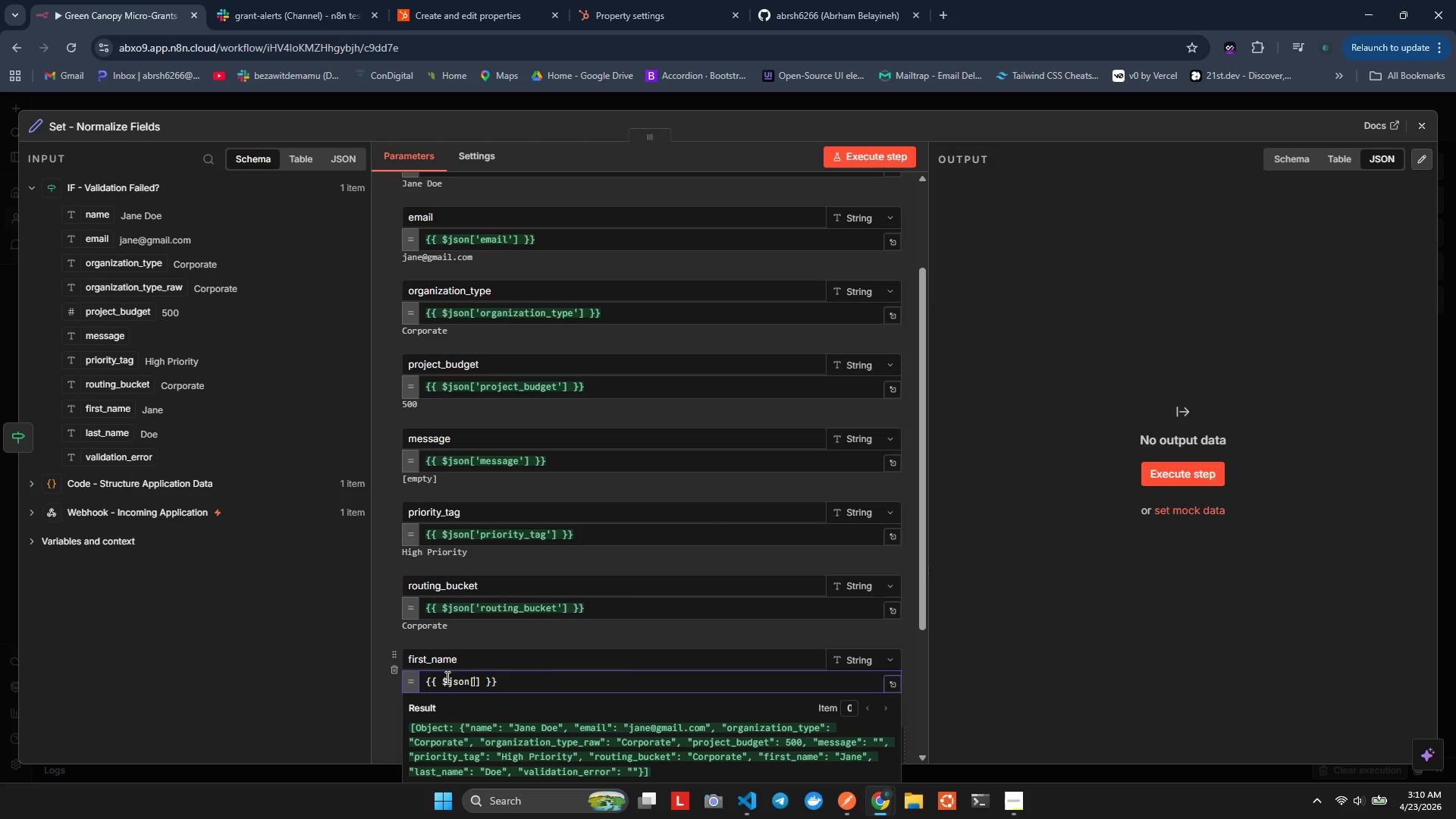 
key(BracketLeft)
 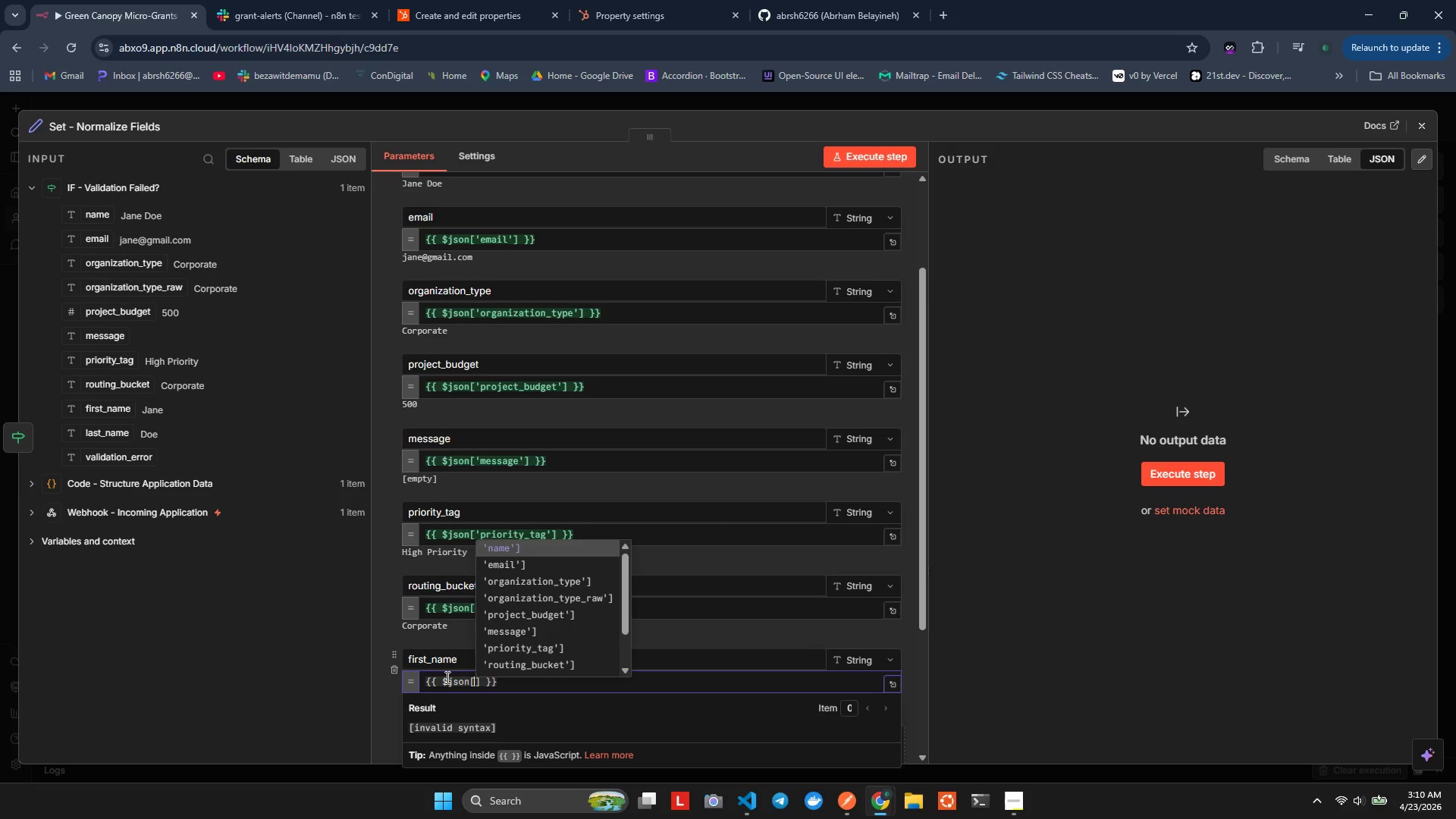 
key(ArrowUp)
 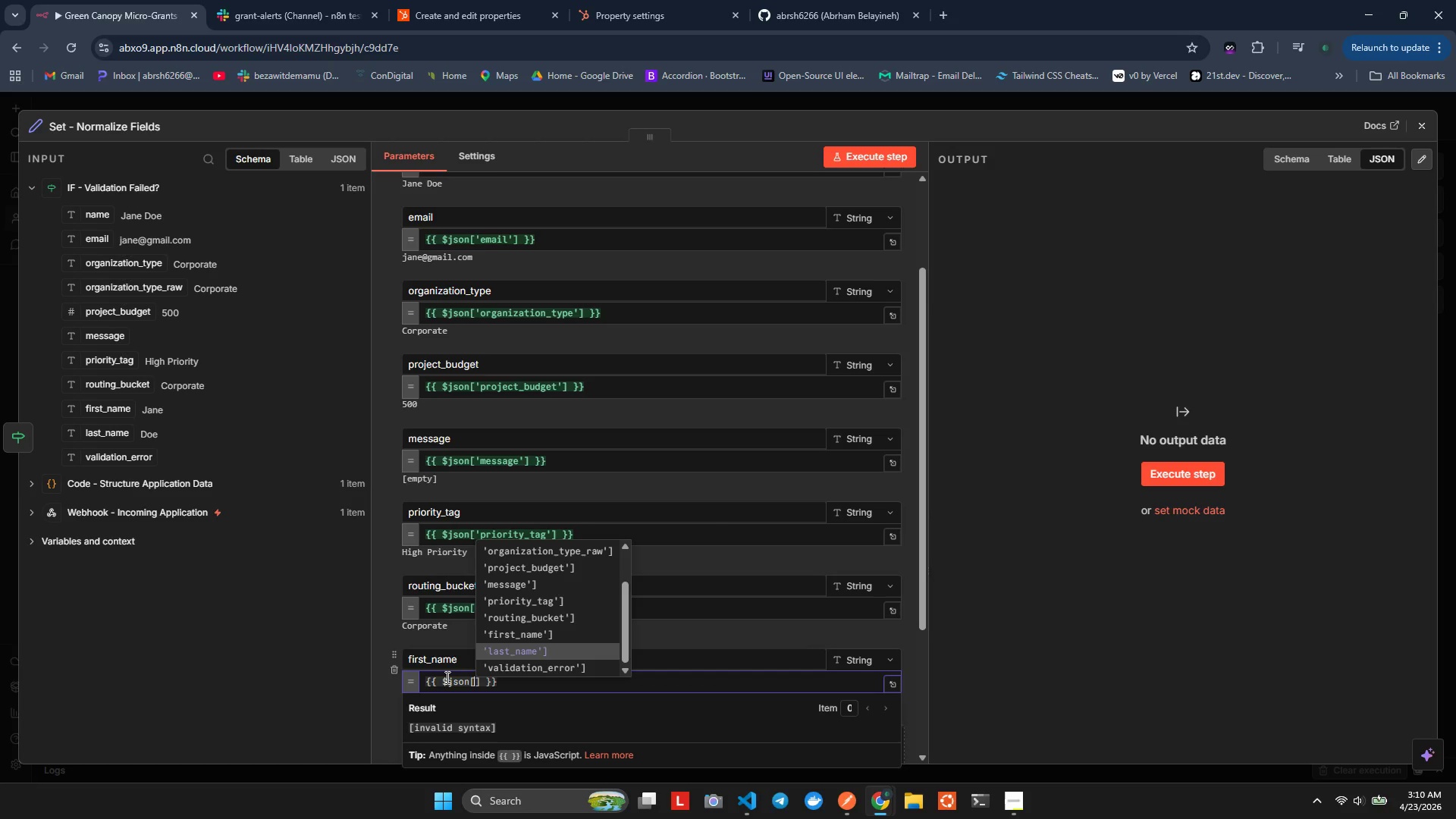 
key(ArrowUp)
 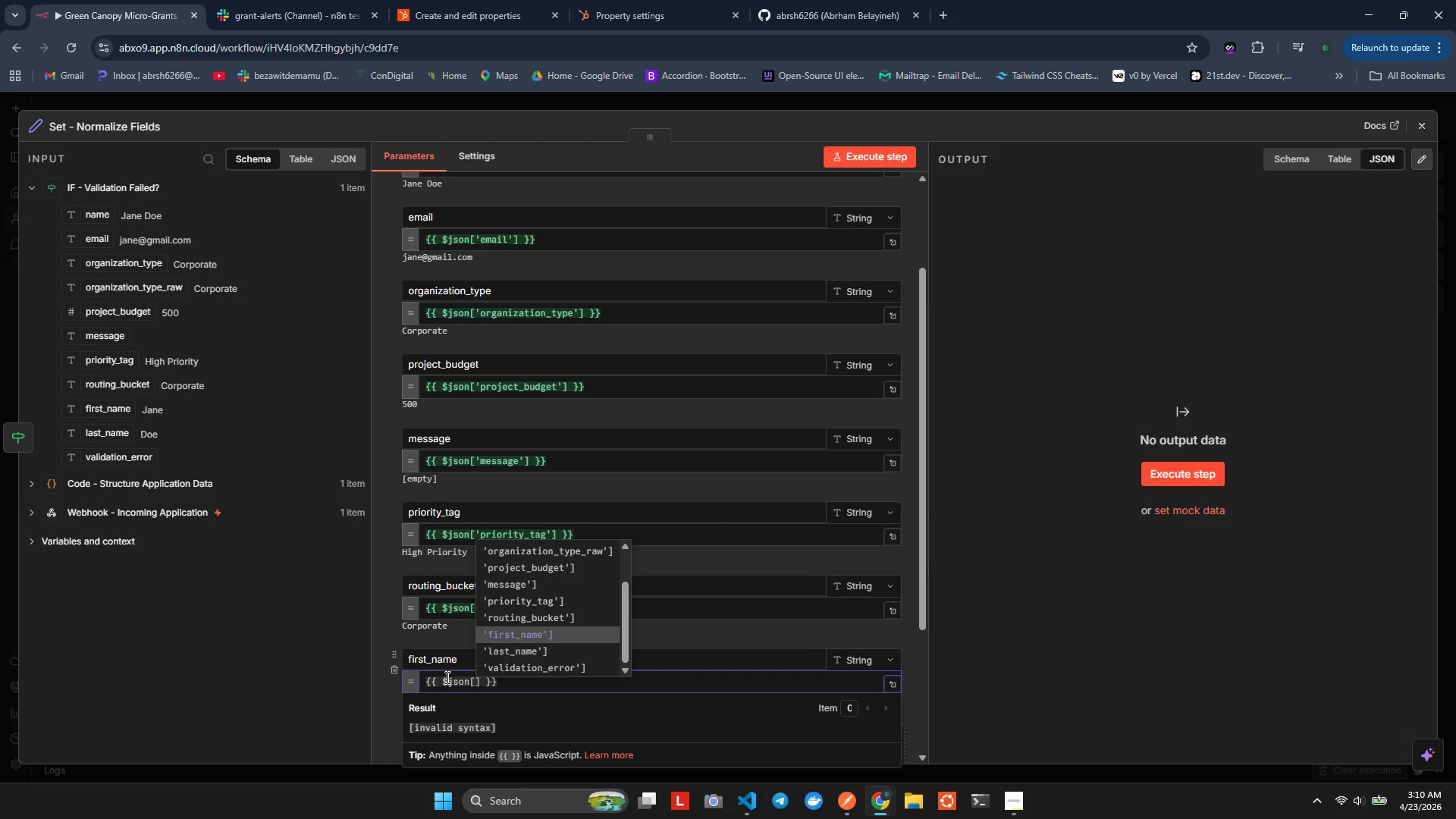 
key(ArrowUp)
 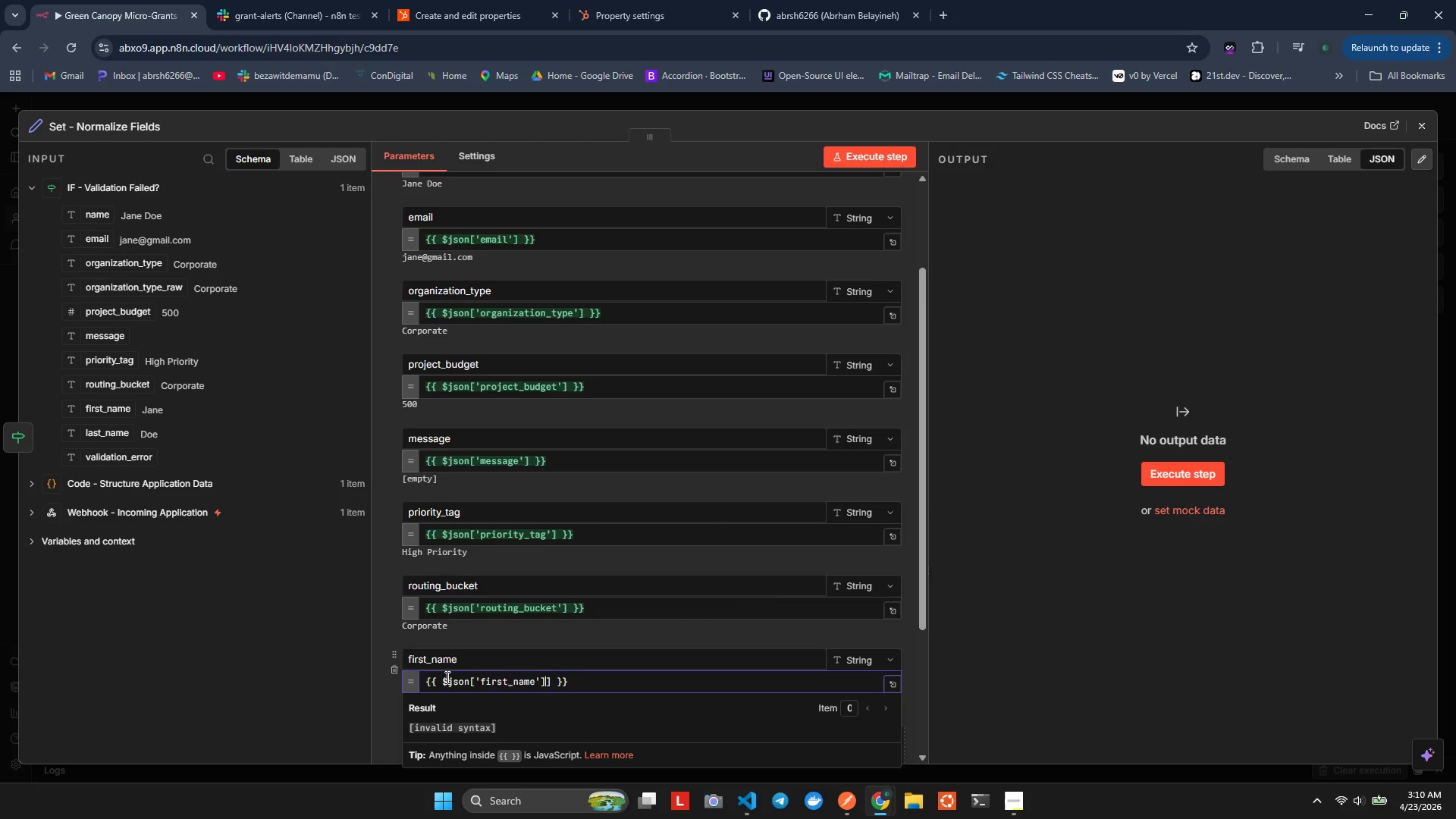 
key(Enter)
 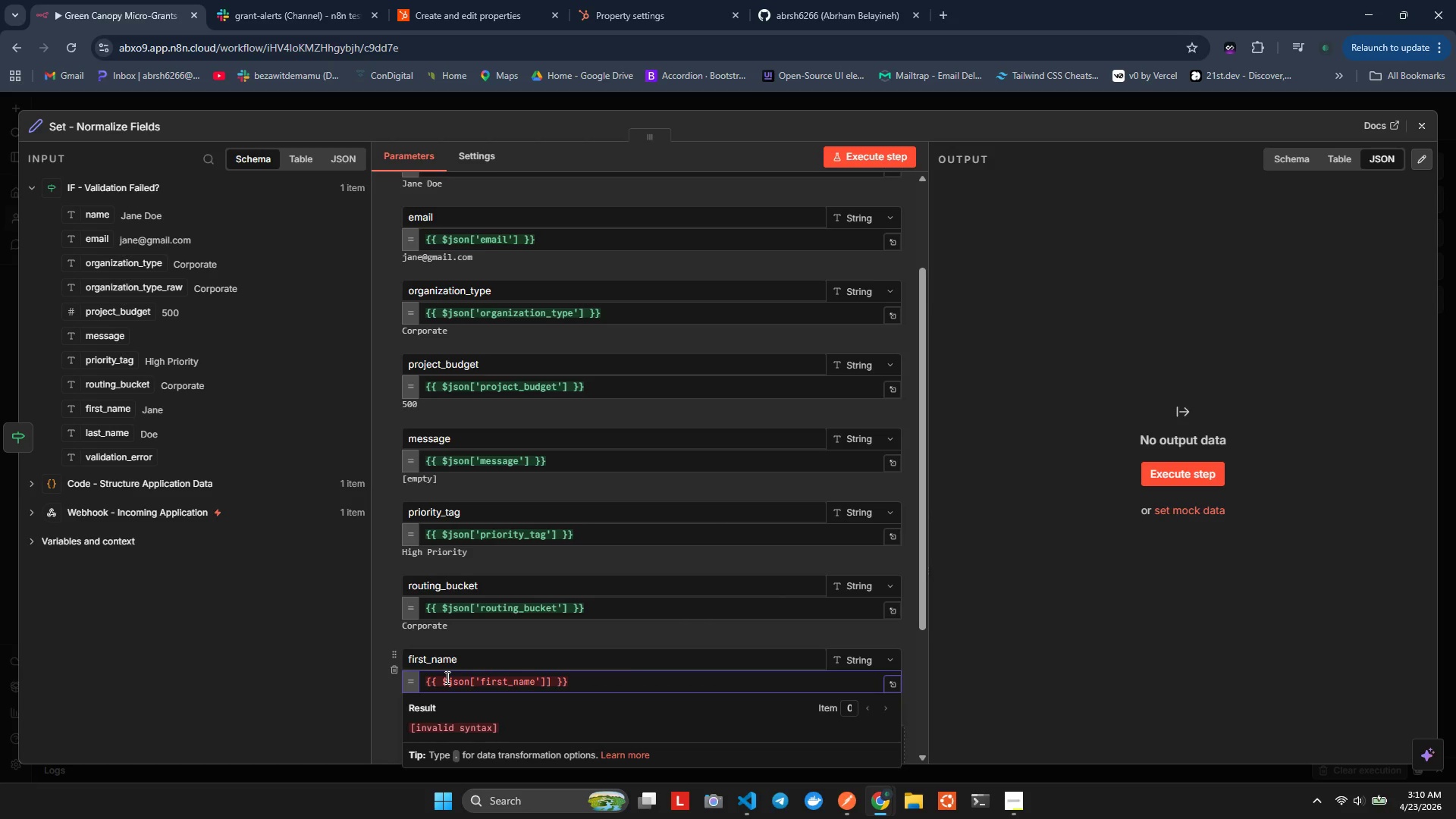 
key(Backspace)
 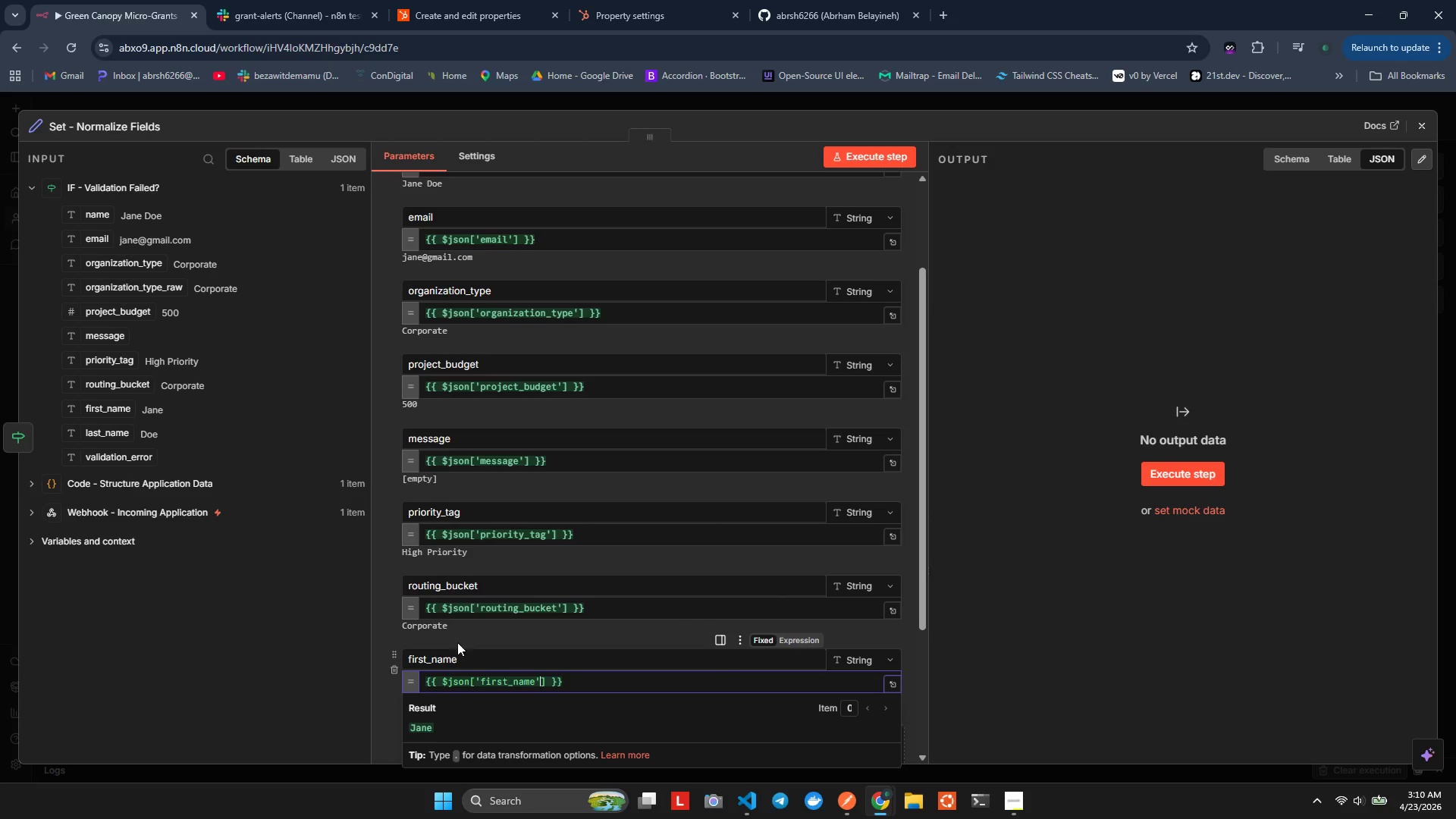 
double_click([463, 644])
 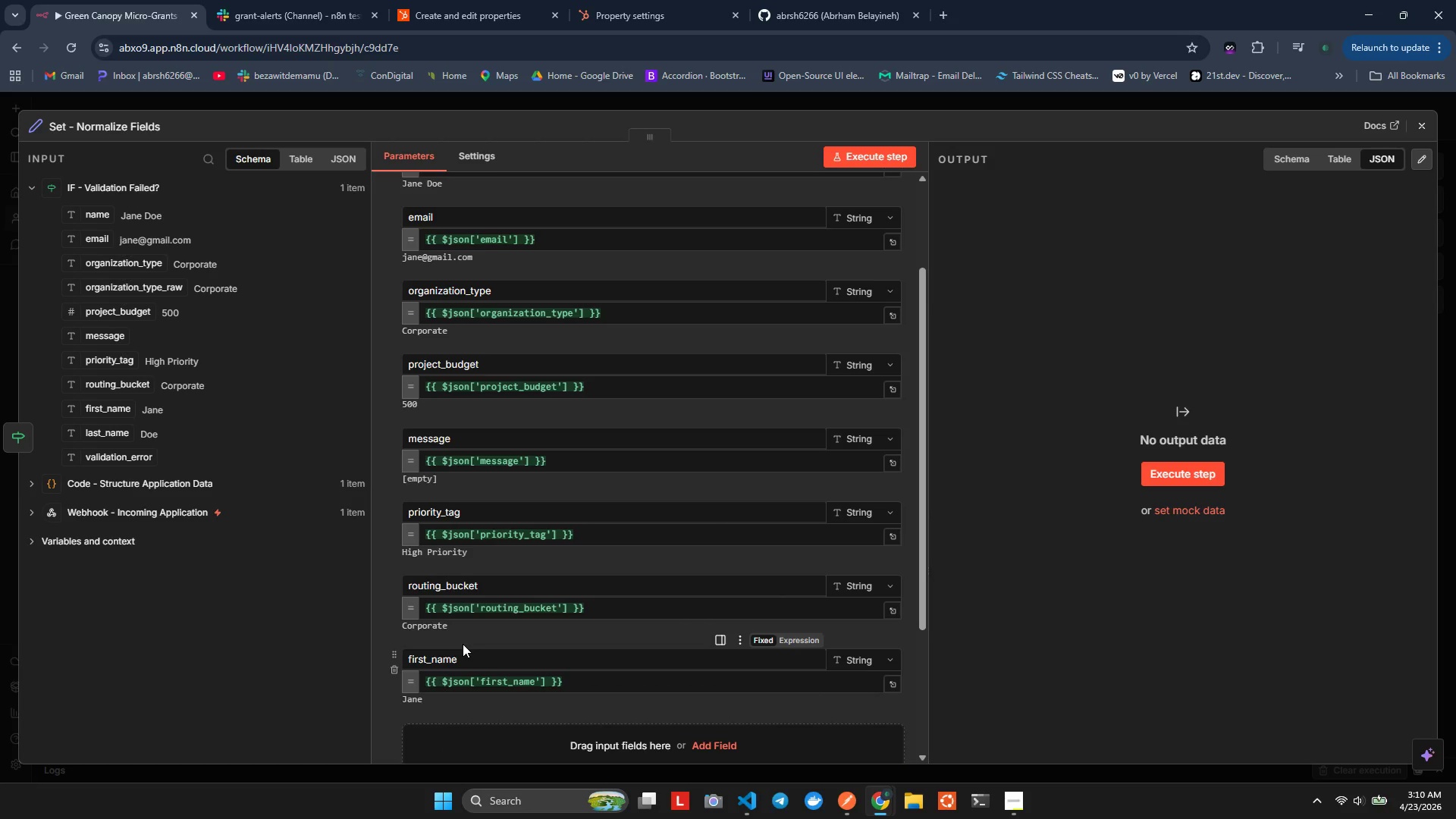 
triple_click([463, 644])
 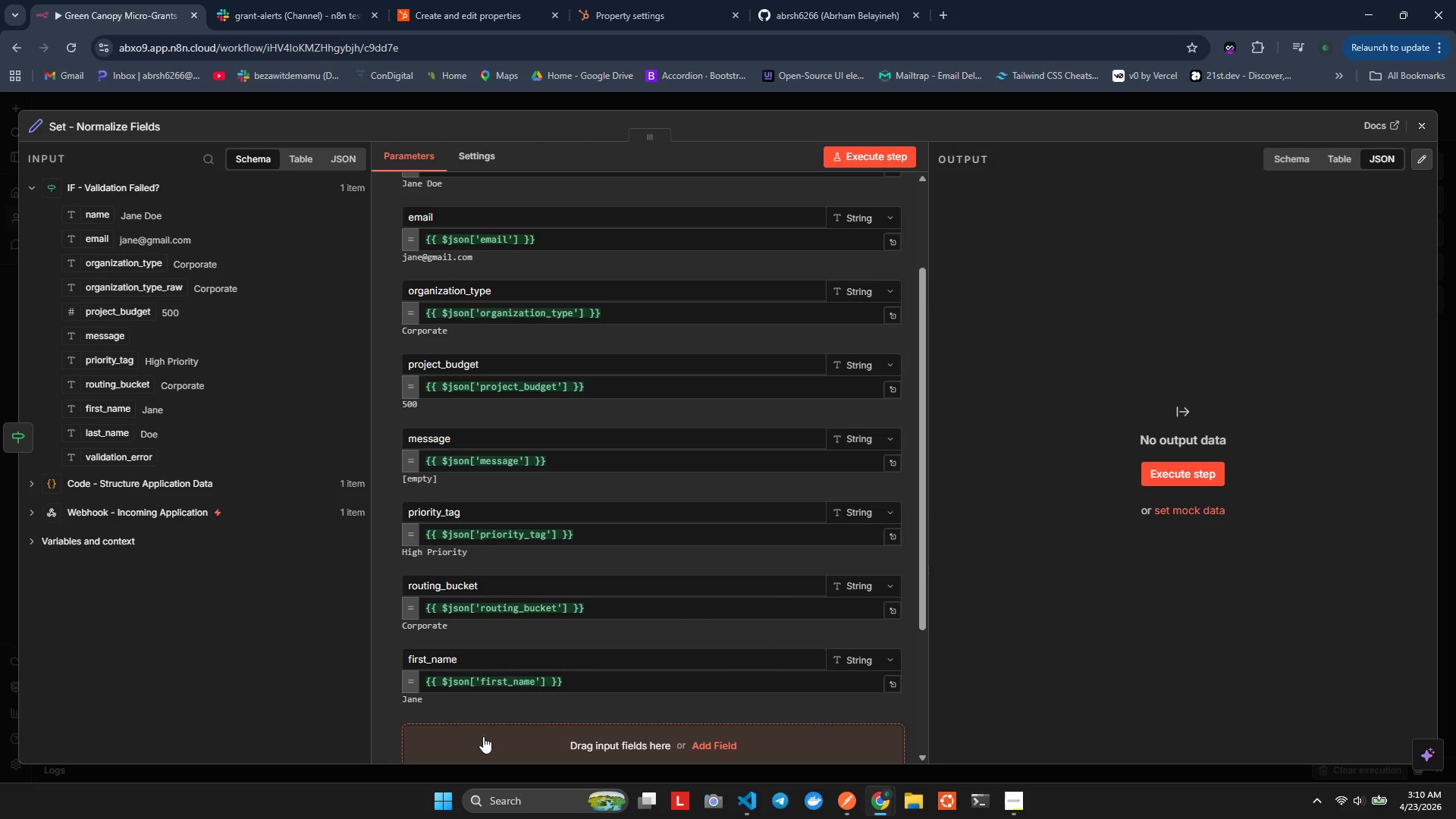 
left_click([483, 736])
 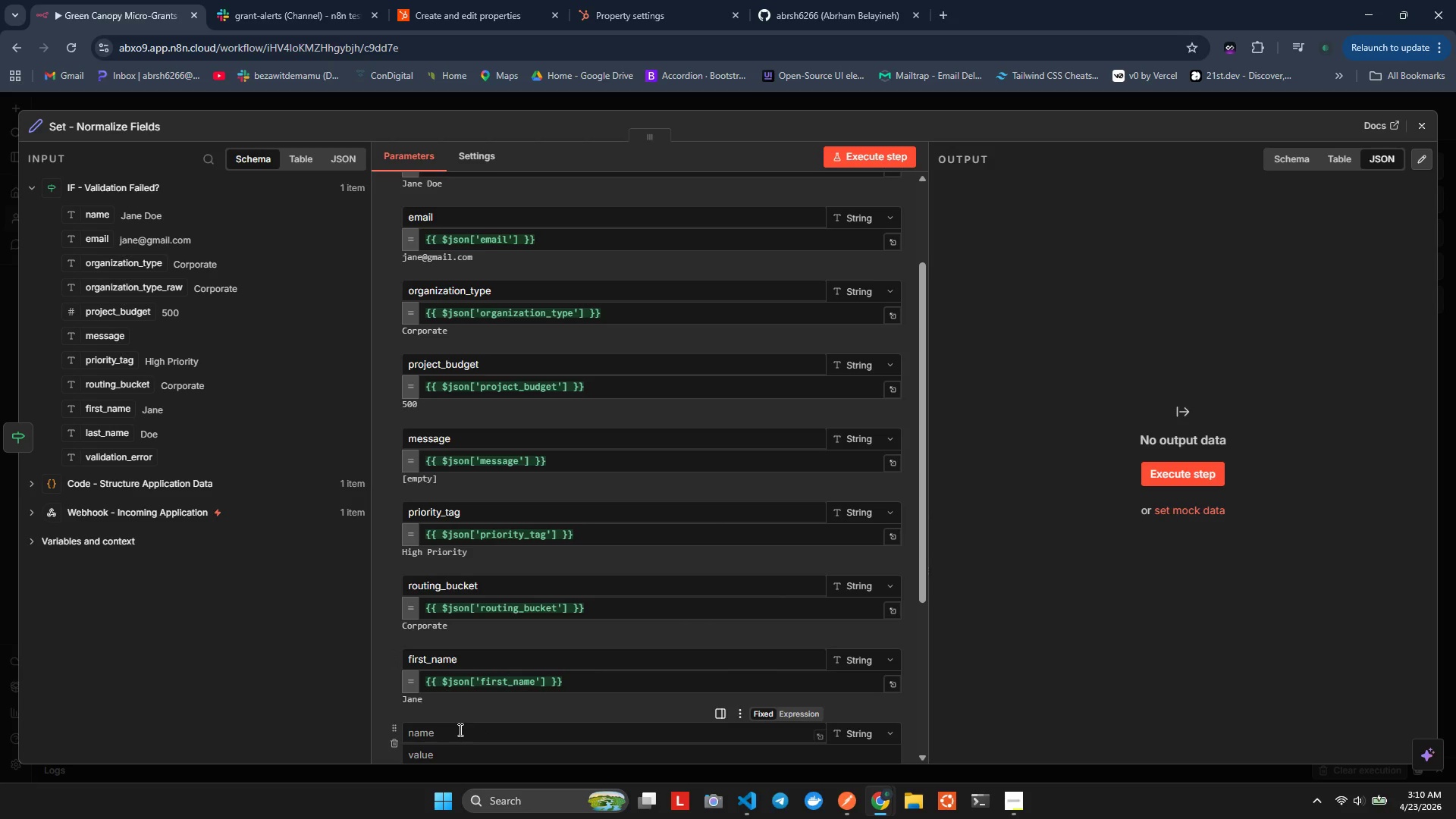 
left_click([458, 729])
 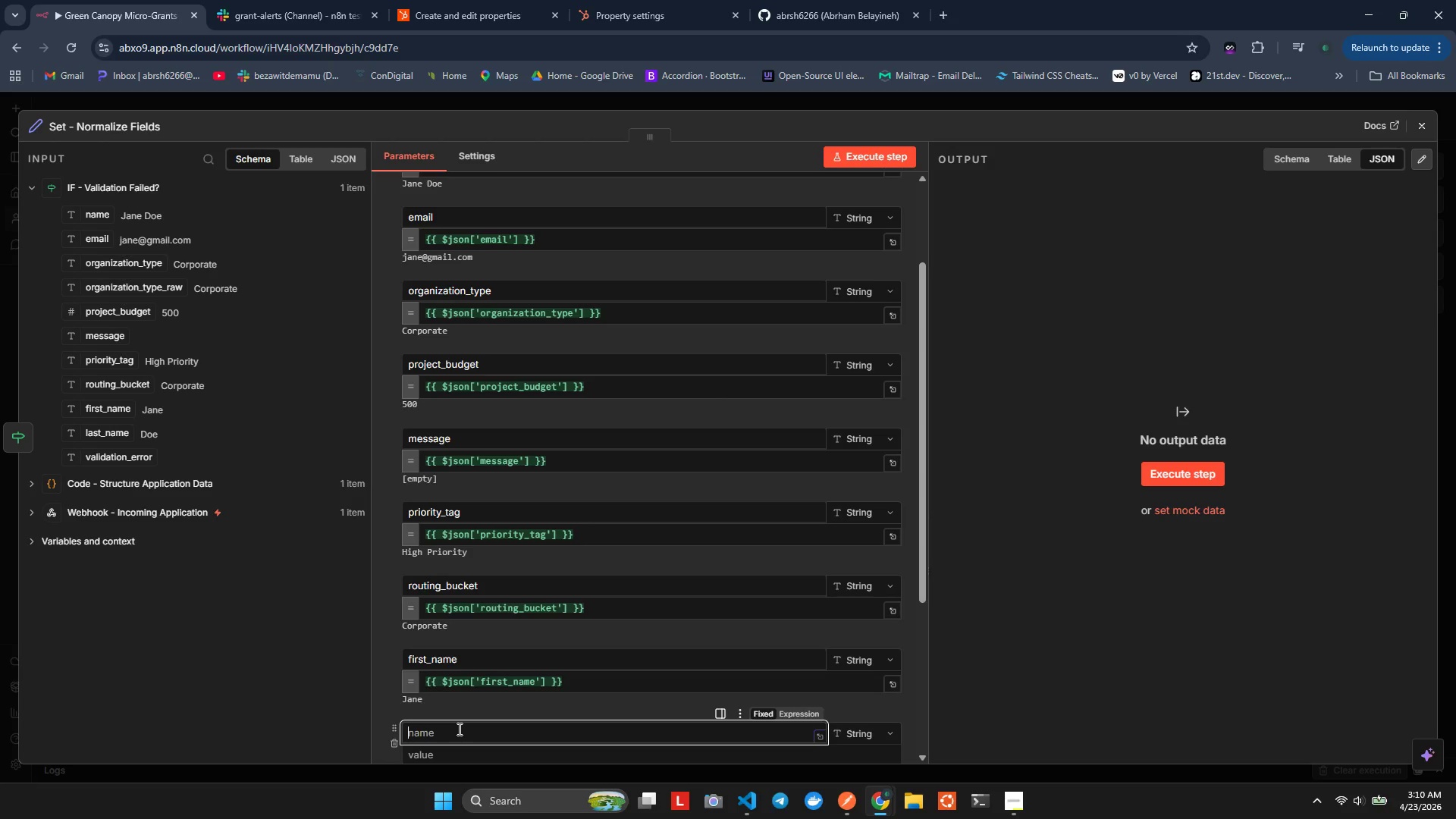 
type(last_ame)
 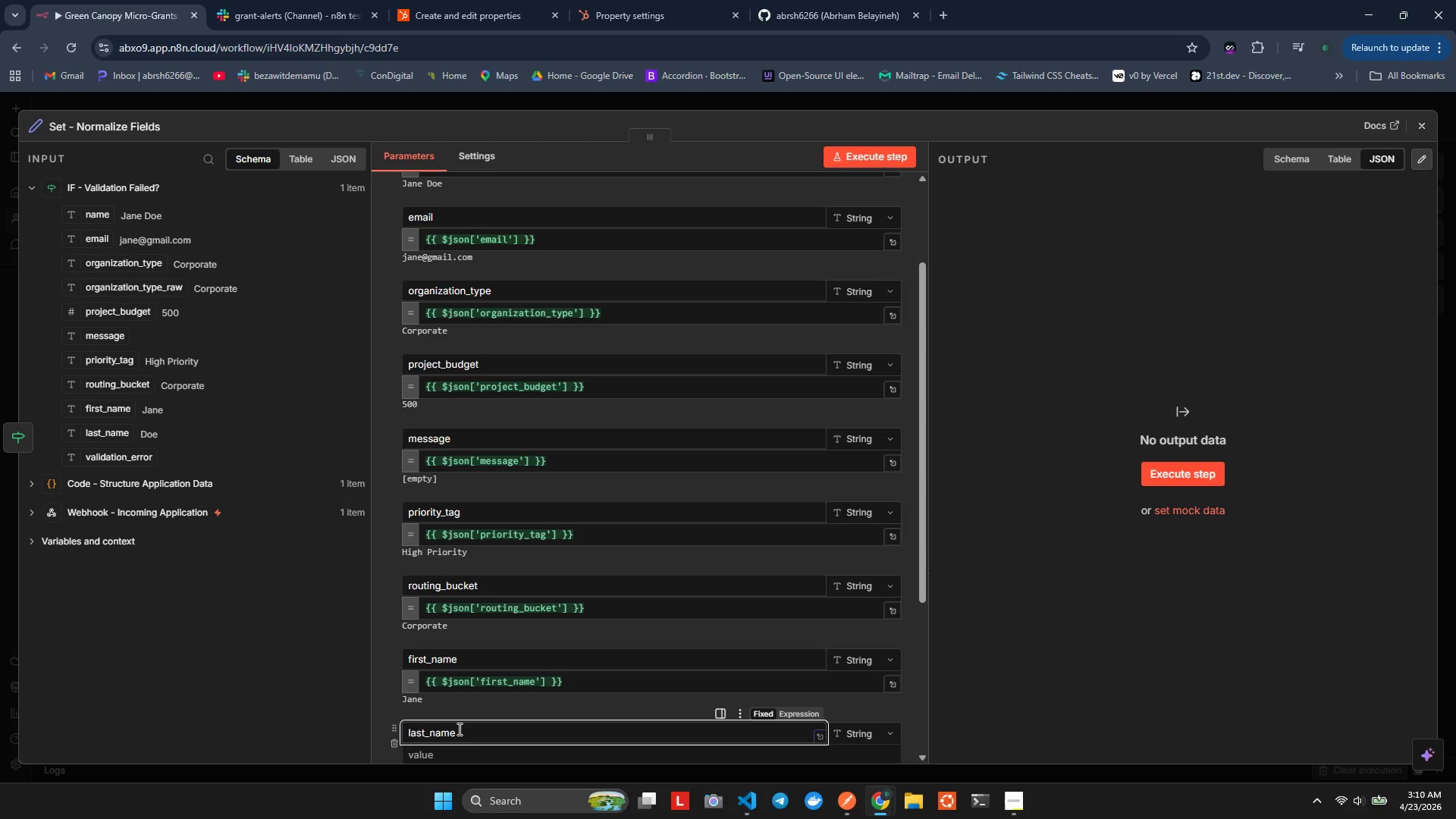 
 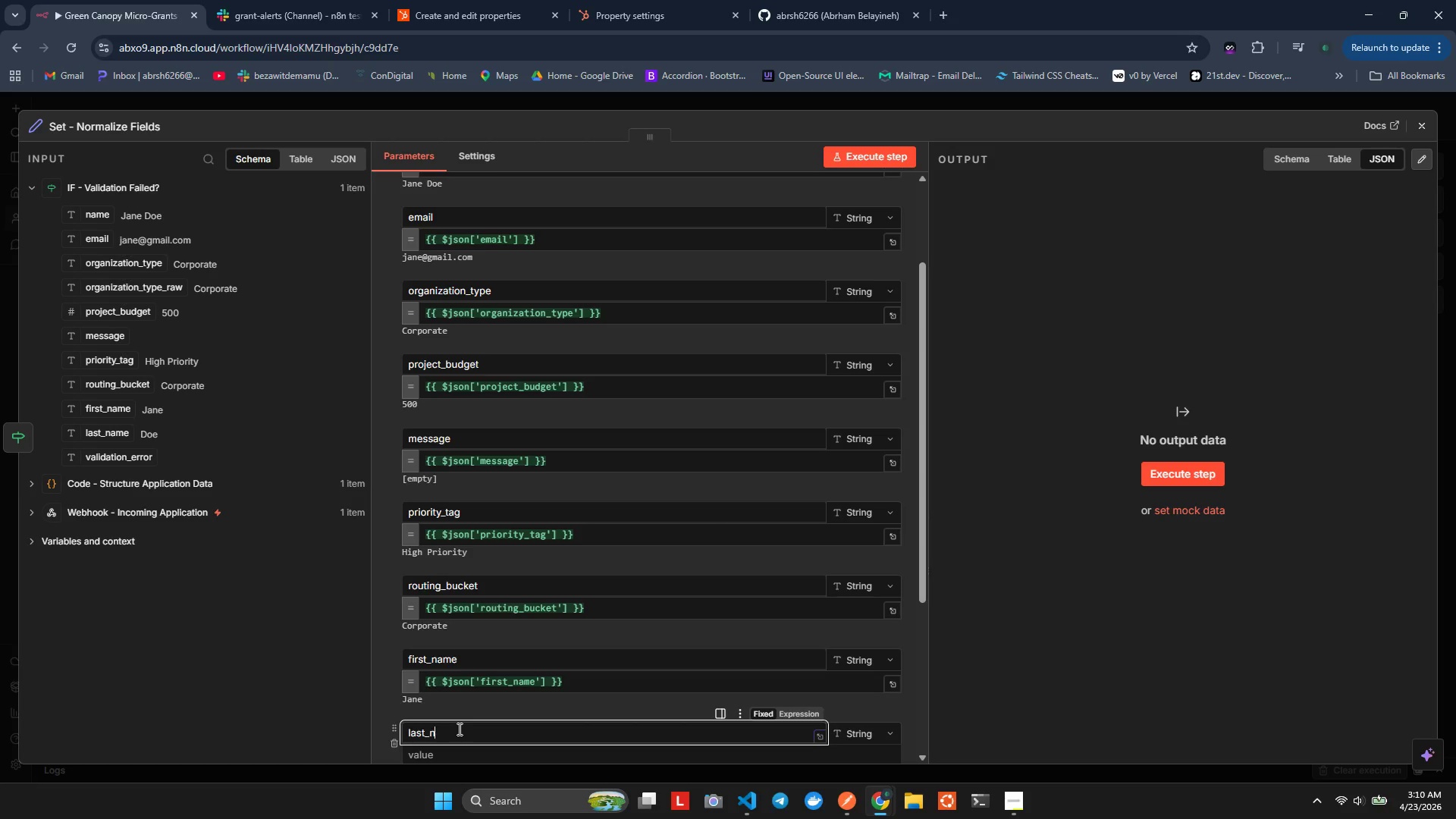 
hold_key(key=N, duration=0.42)
 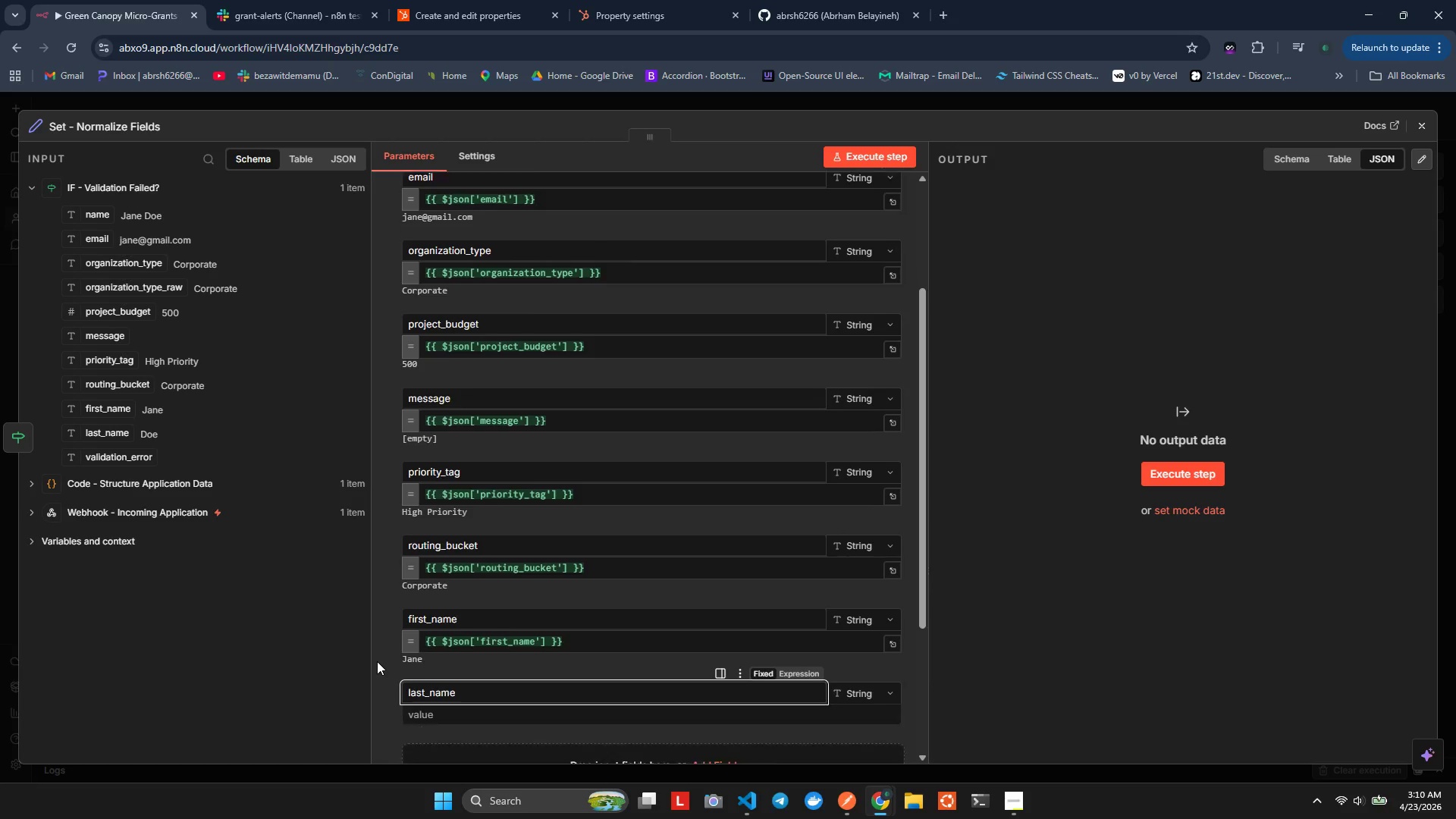 
left_click([427, 655])
 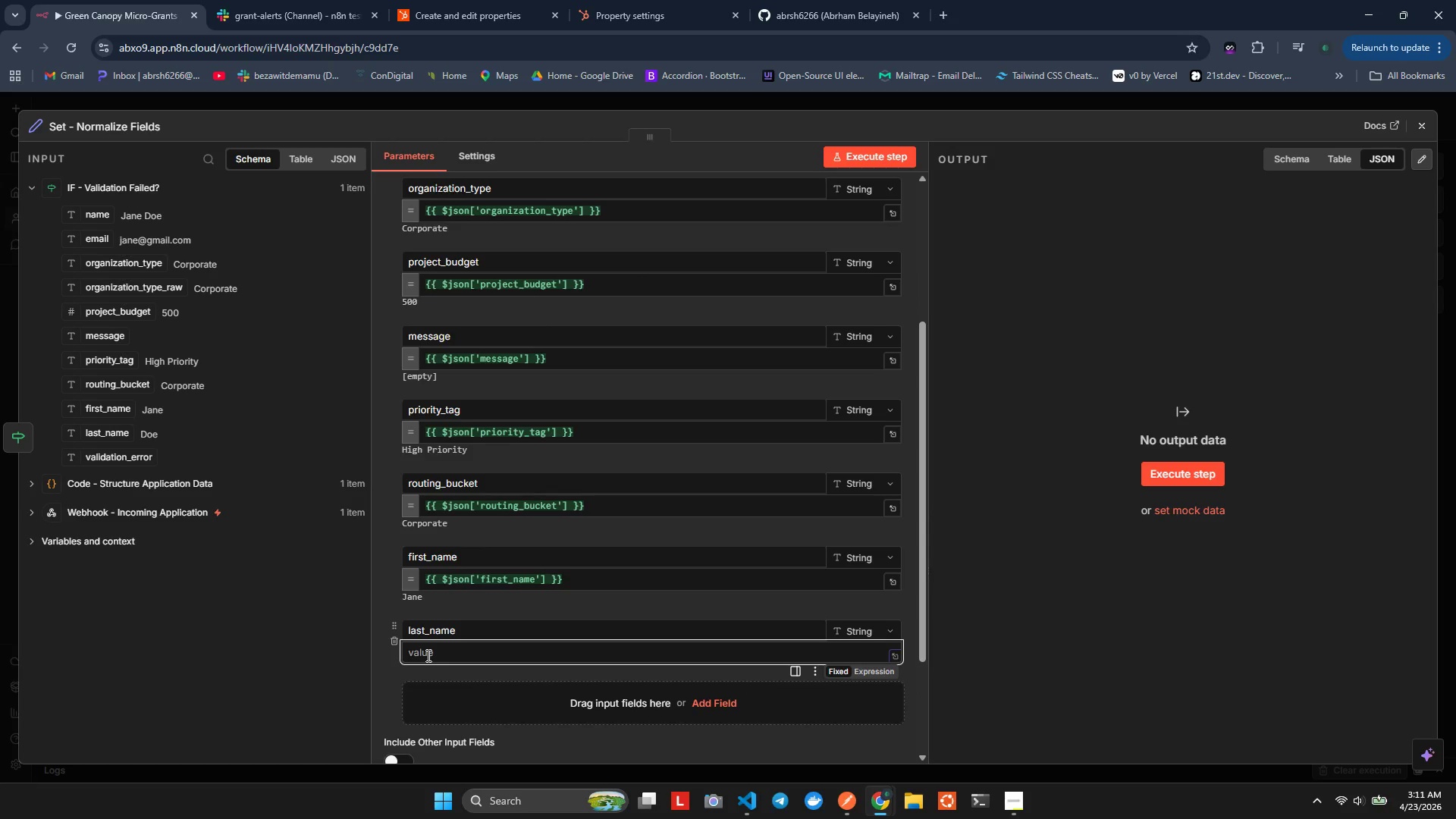 
type(={{$son)
 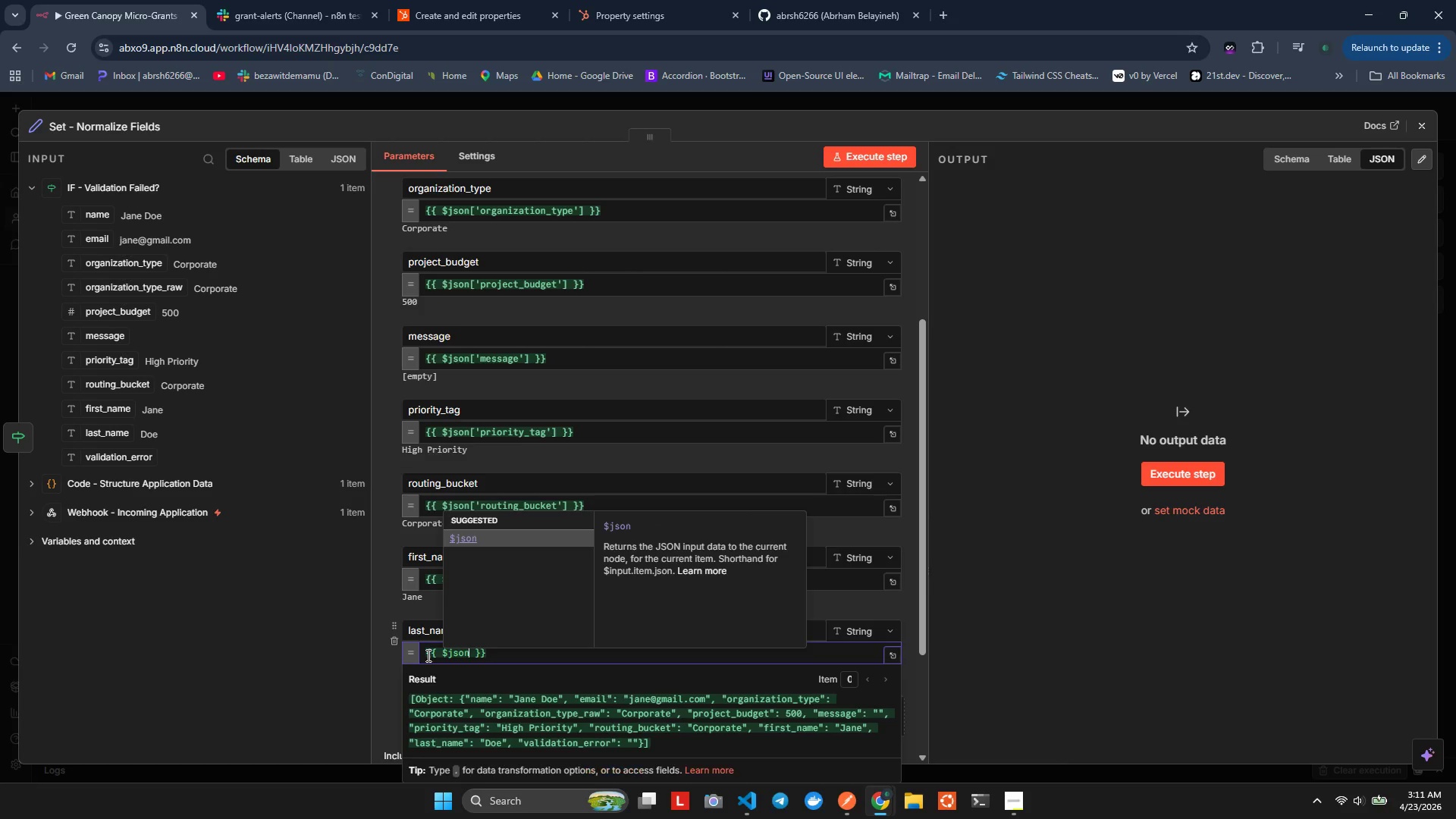 
 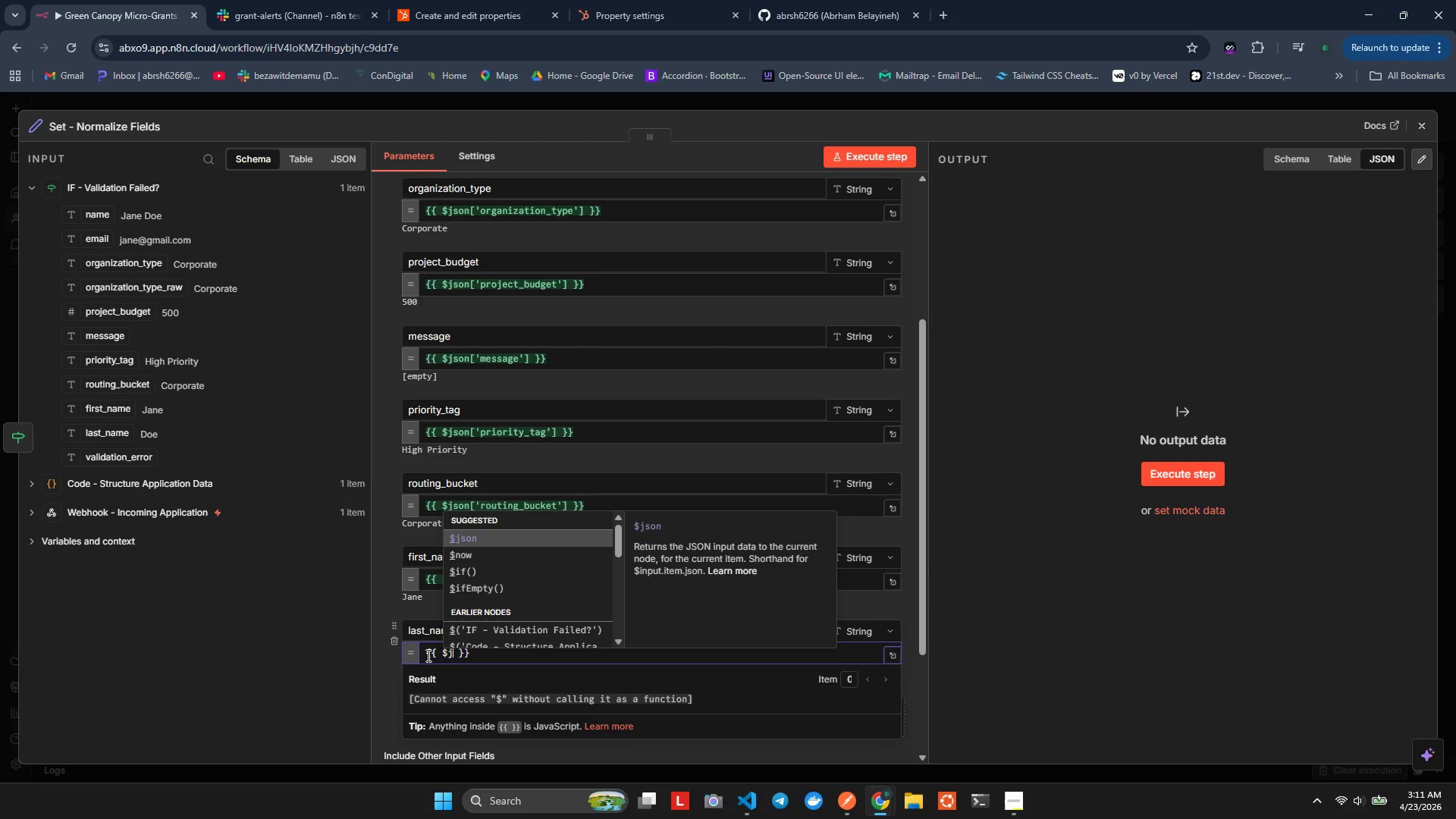 
hold_key(key=J, duration=0.34)
 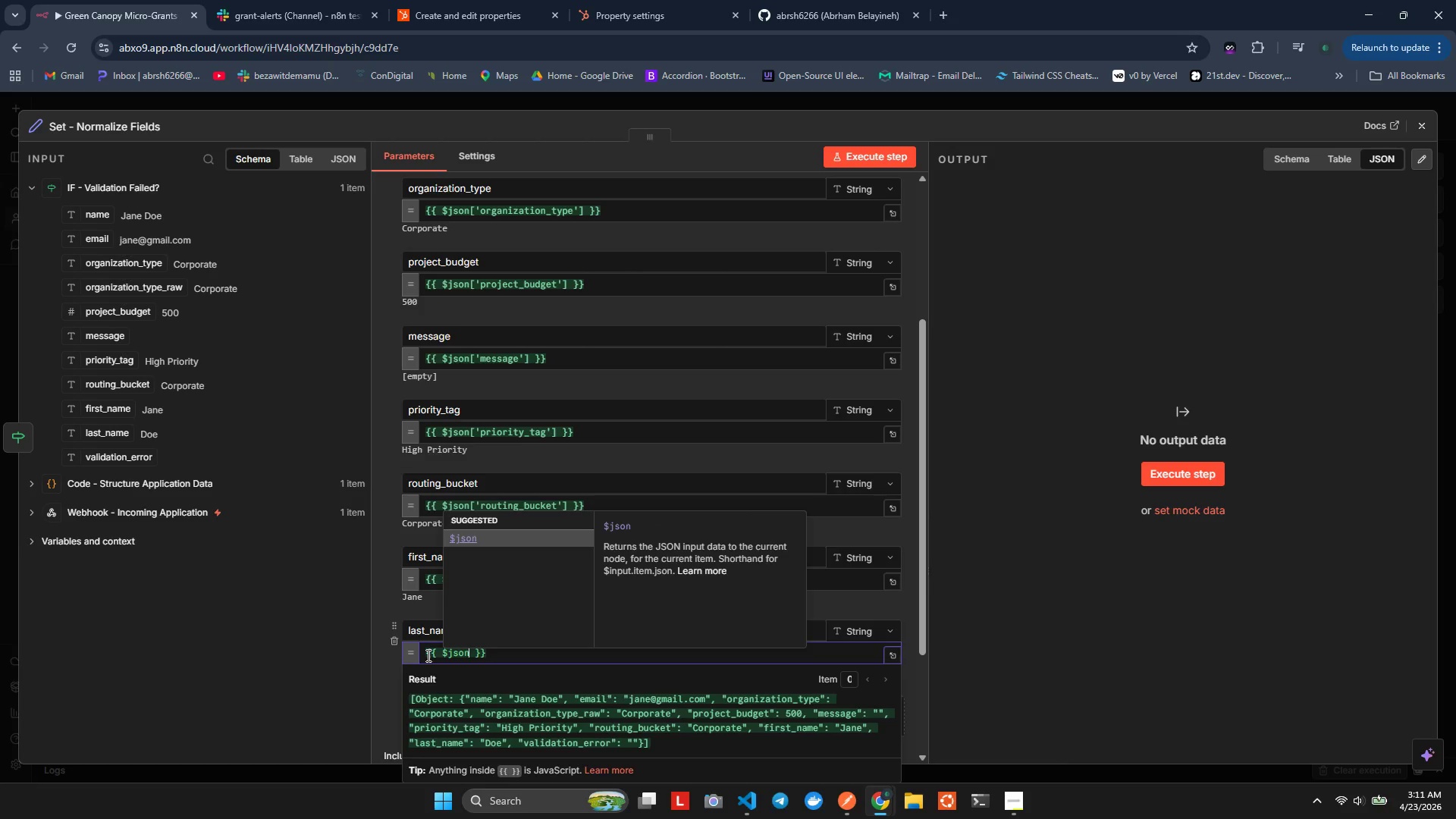 
key(Enter)
 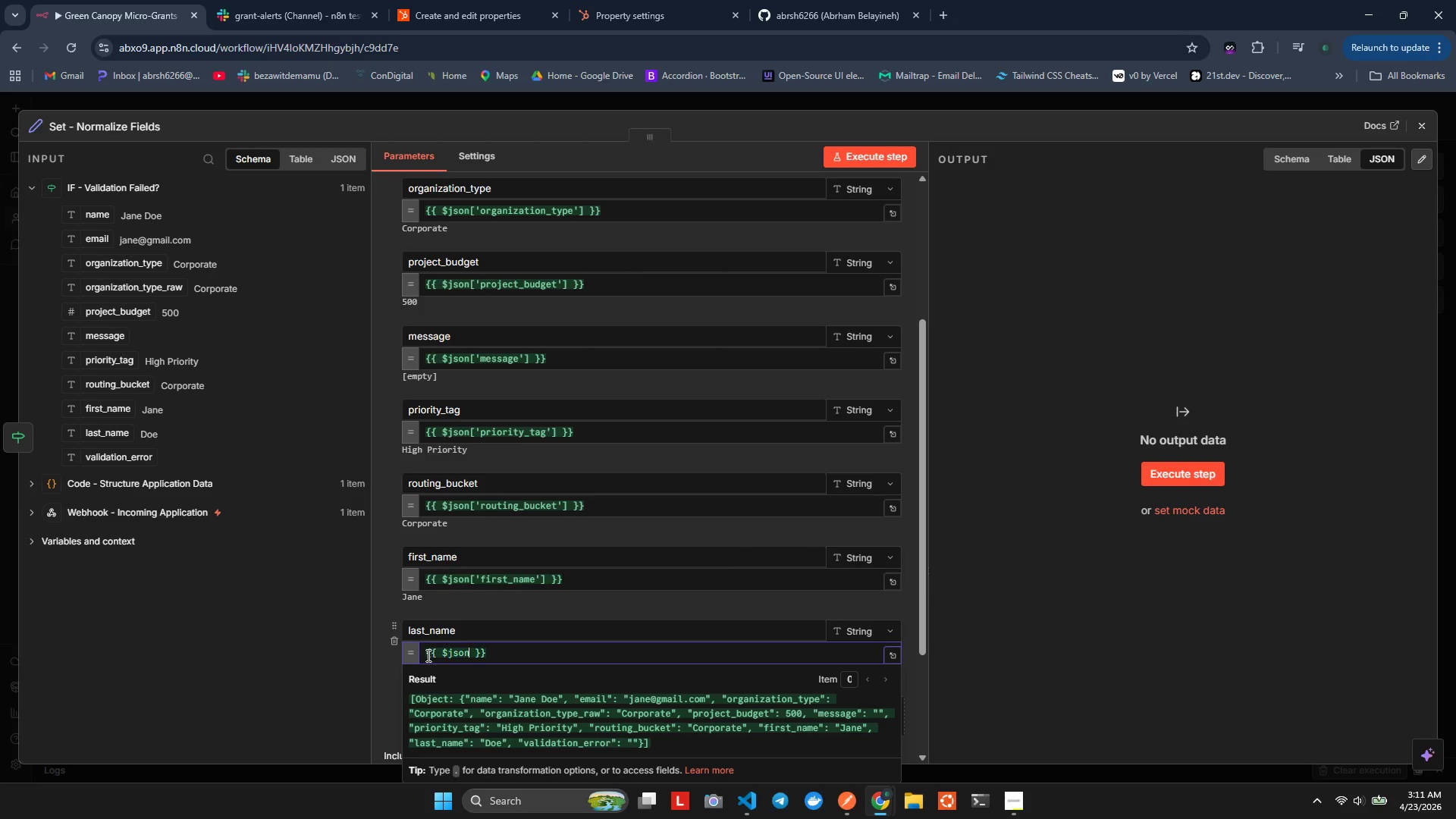 
key(BracketLeft)
 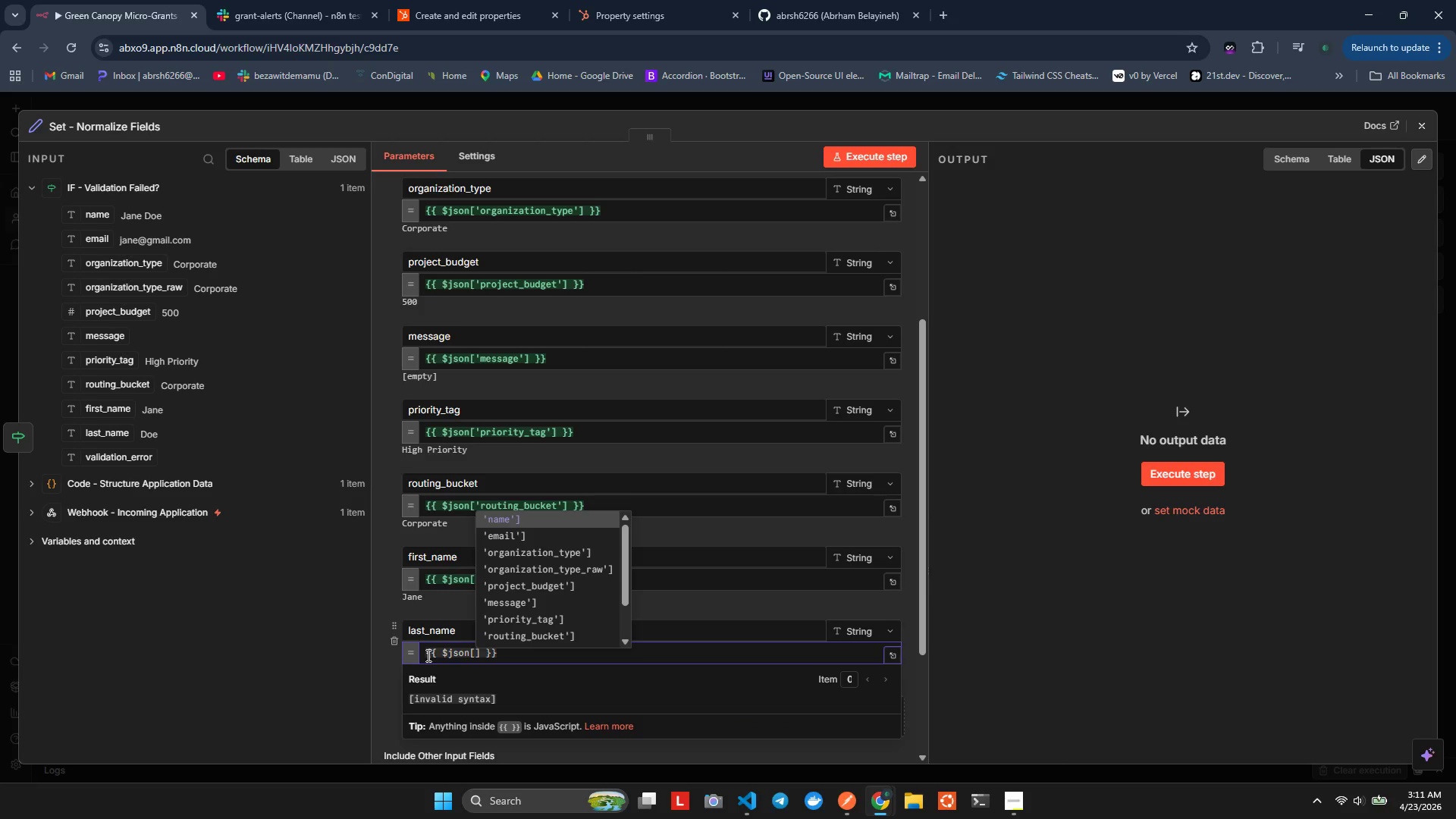 
key(ArrowUp)
 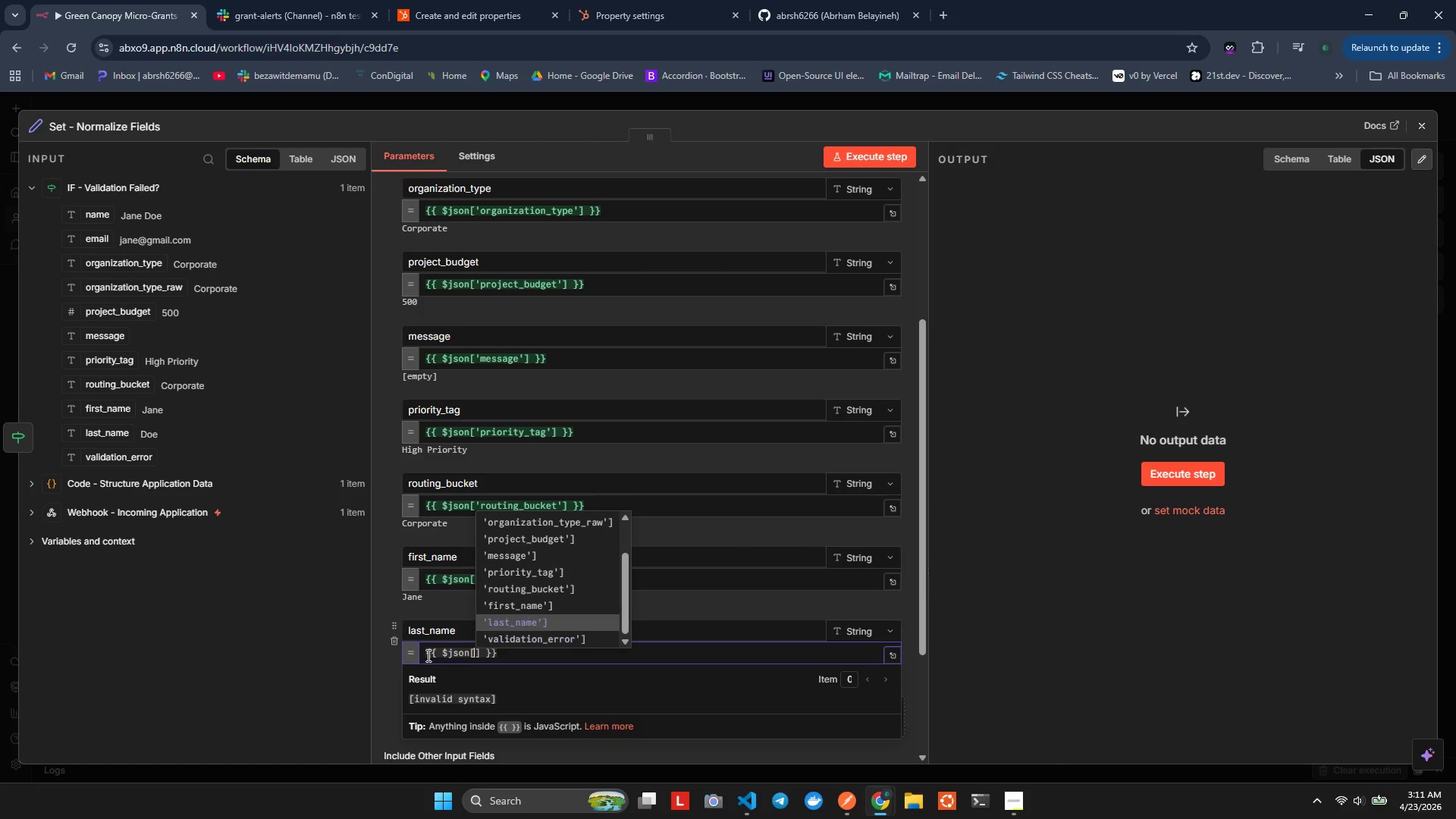 
key(ArrowUp)
 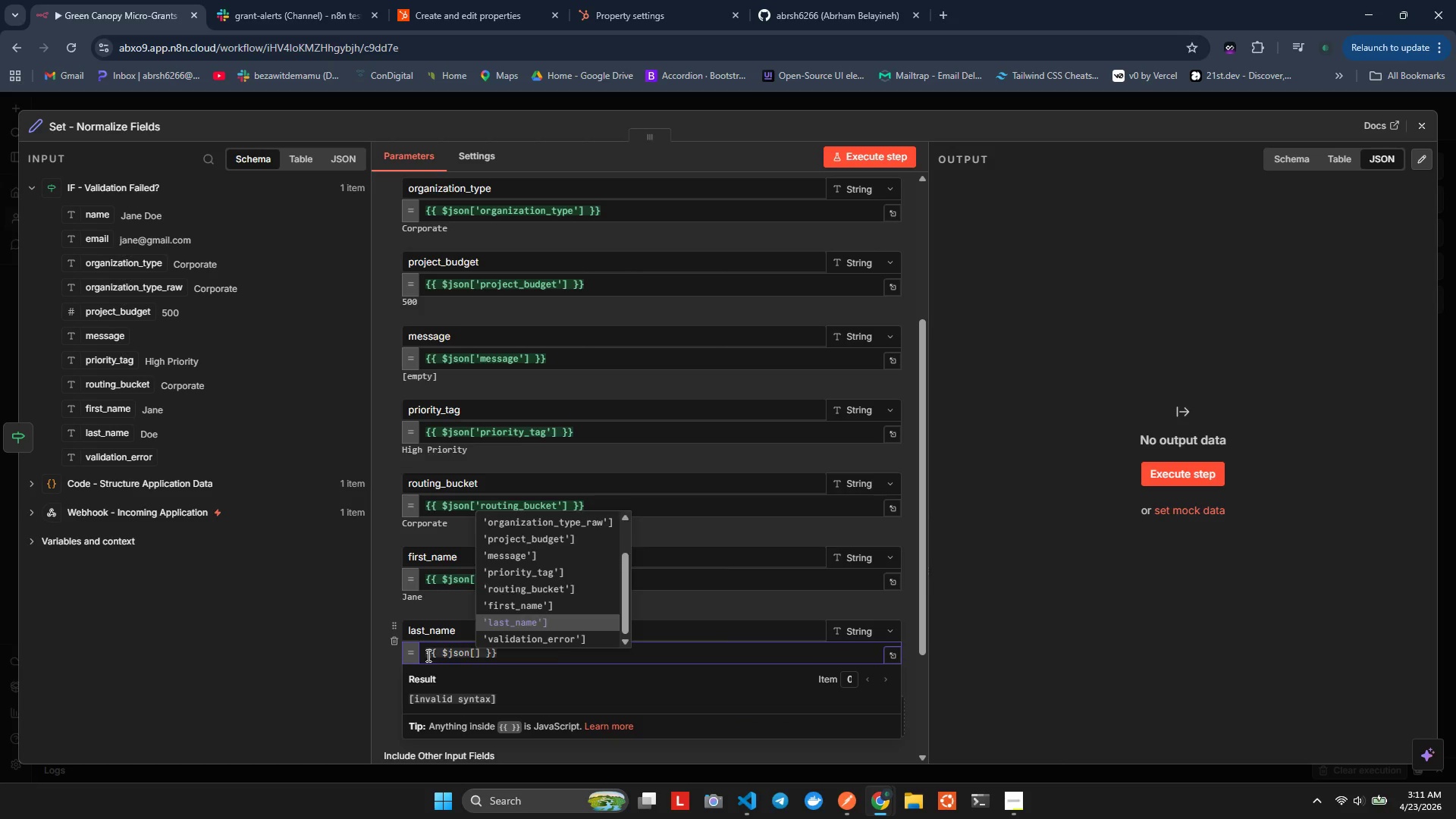 
key(Enter)
 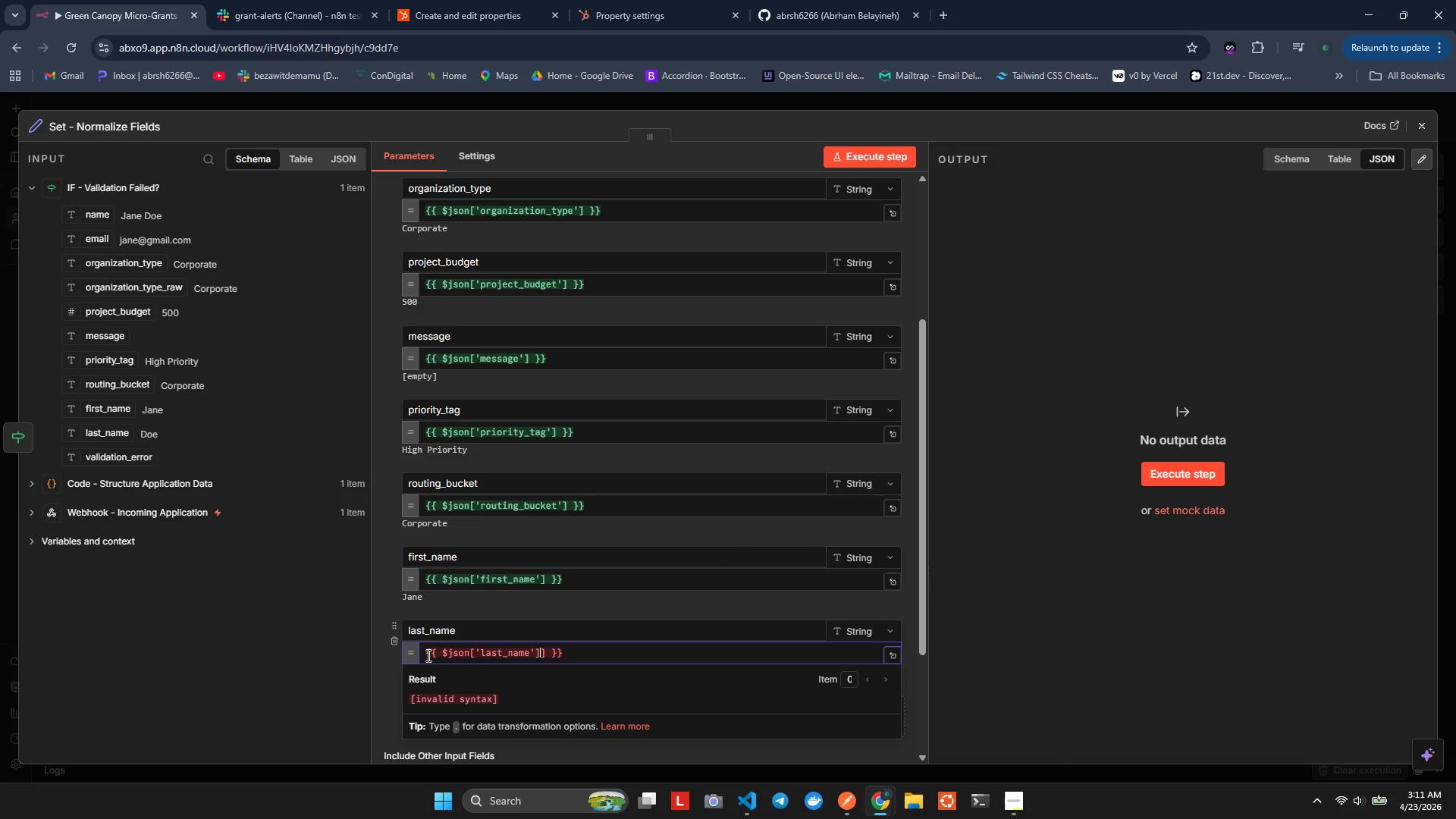 
key(Backspace)
 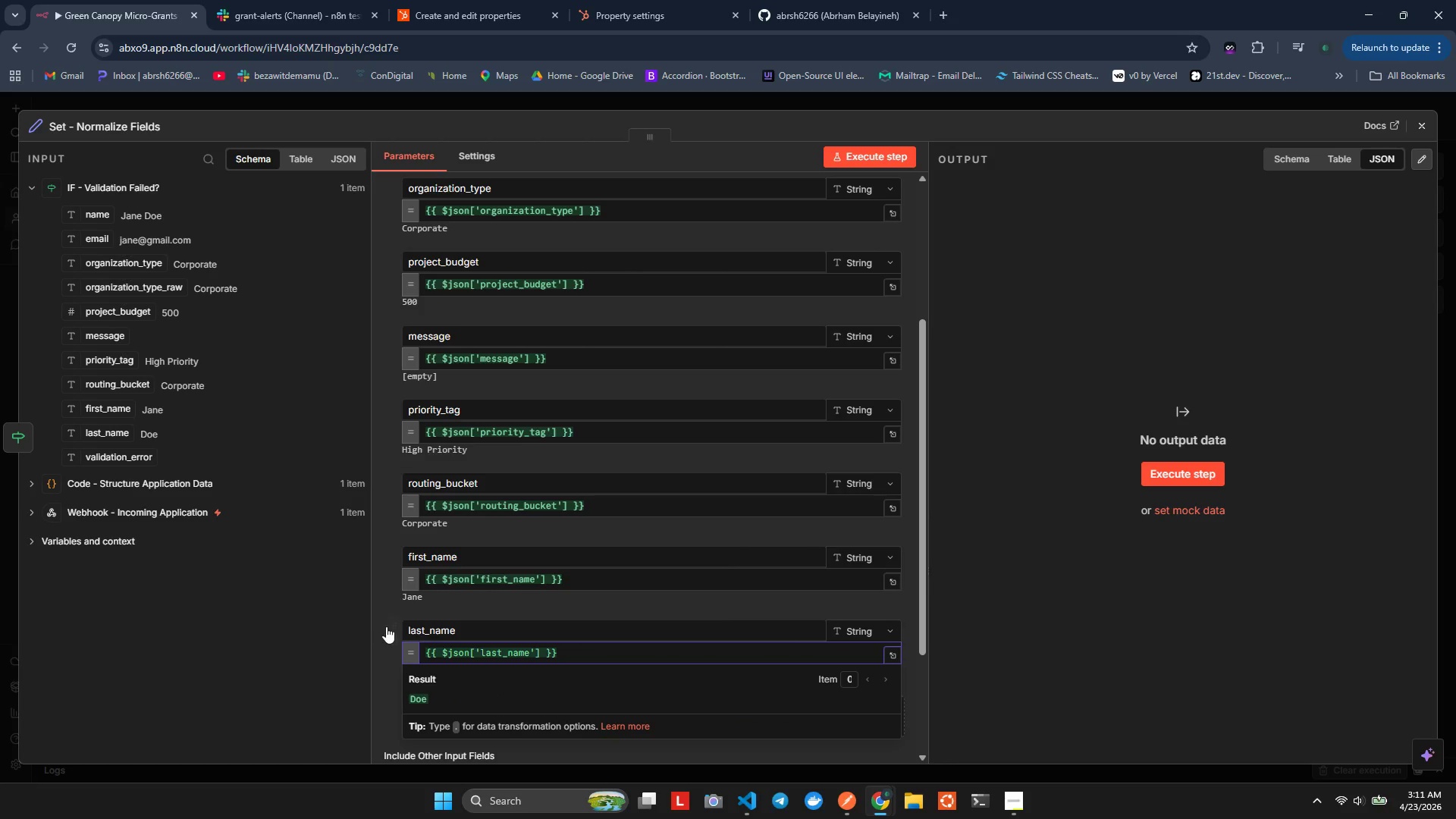 
left_click_drag(start_coordinate=[387, 620], to_coordinate=[372, 595])
 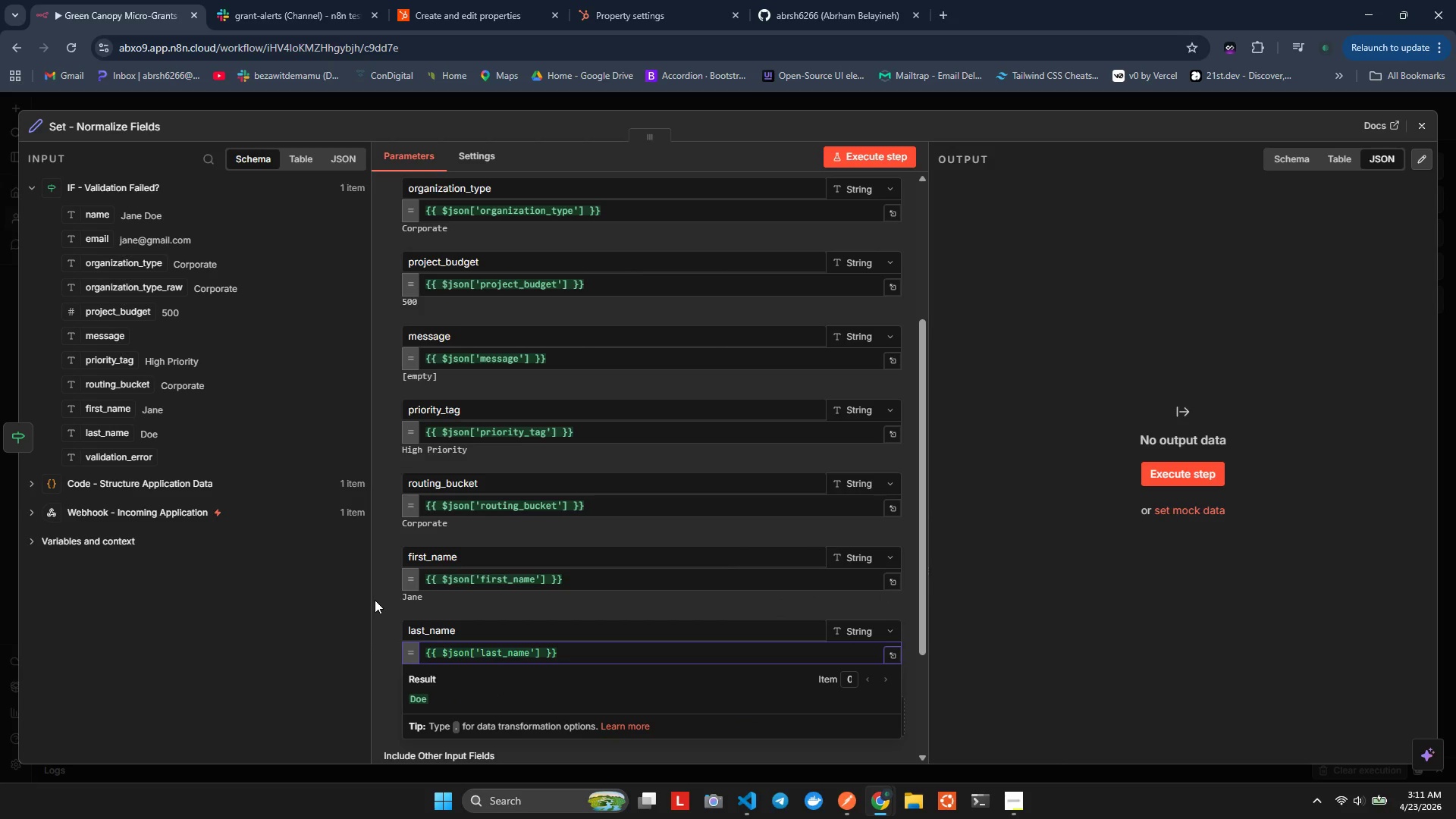 
double_click([375, 600])
 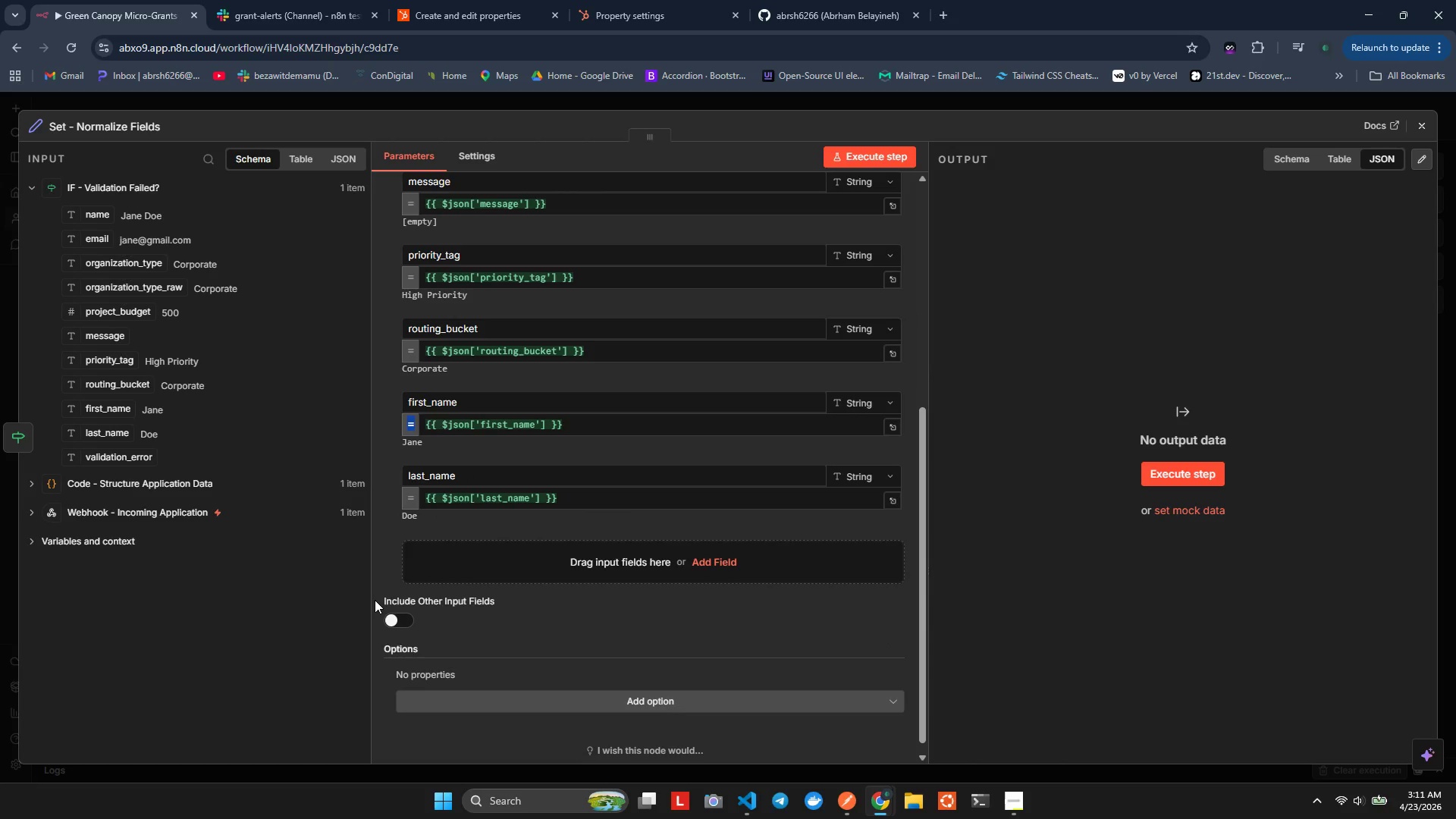 
left_click([375, 600])
 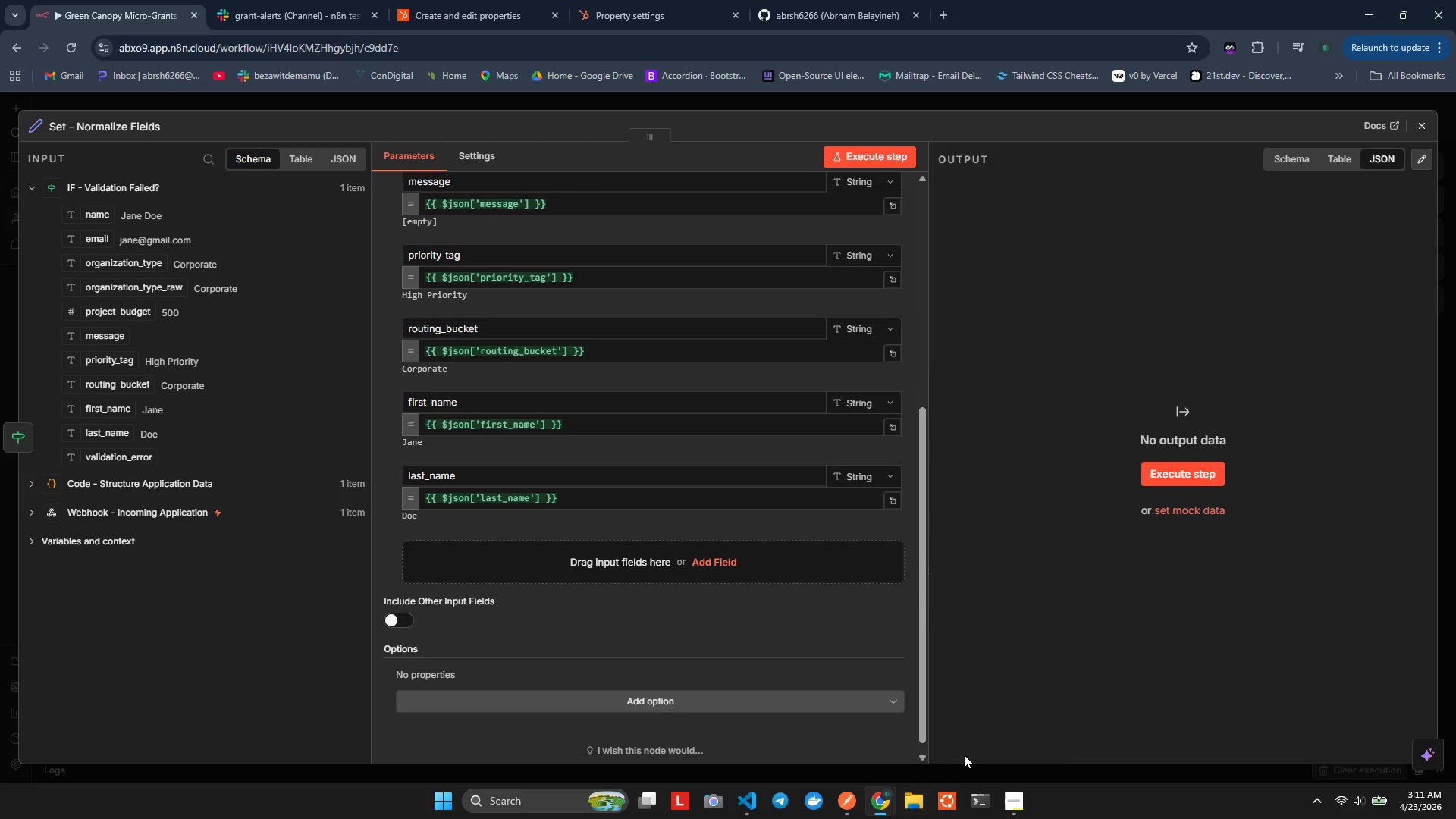 
left_click([996, 613])
 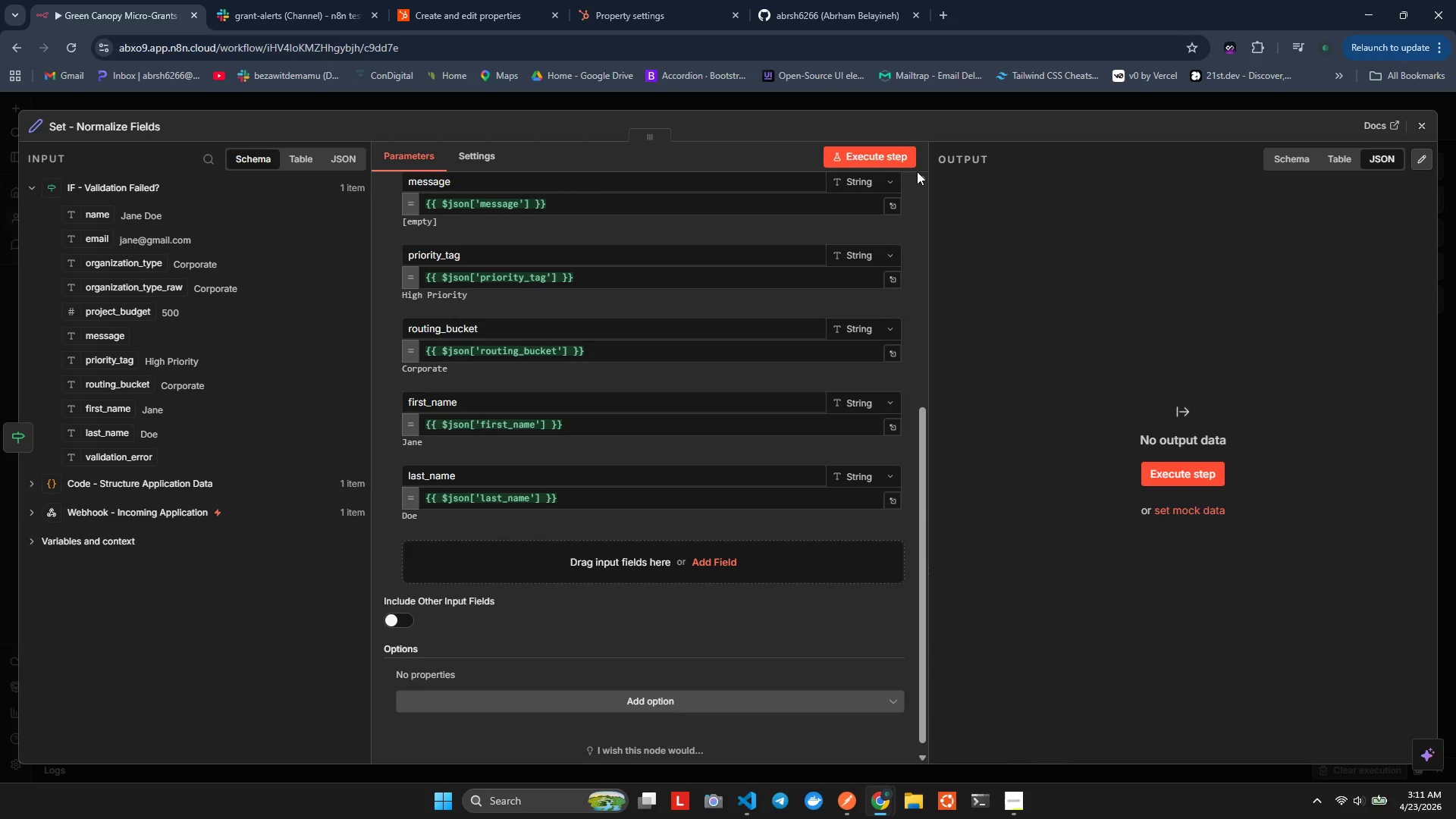 
left_click([893, 157])
 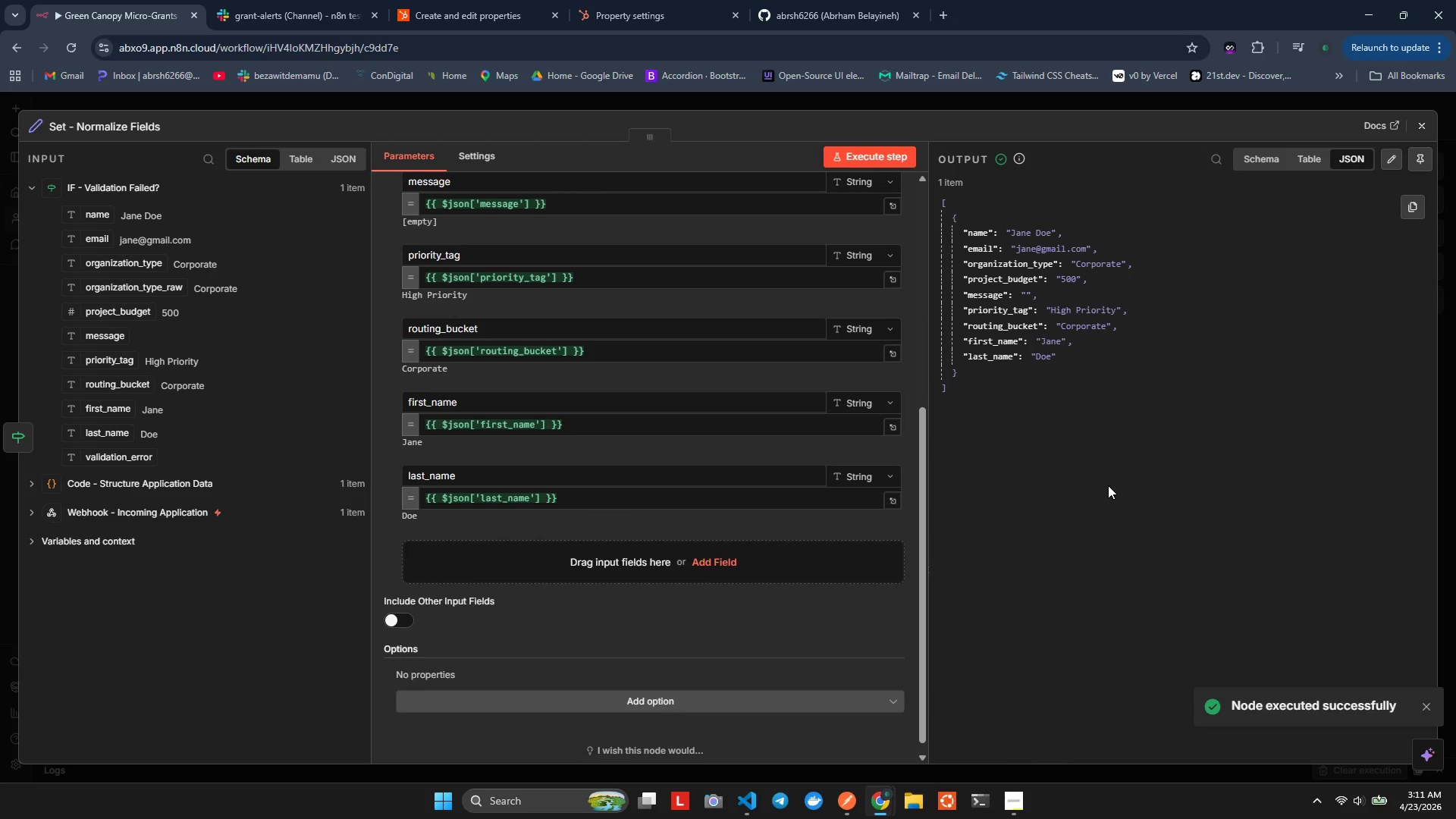 
key(Alt+Tab)
 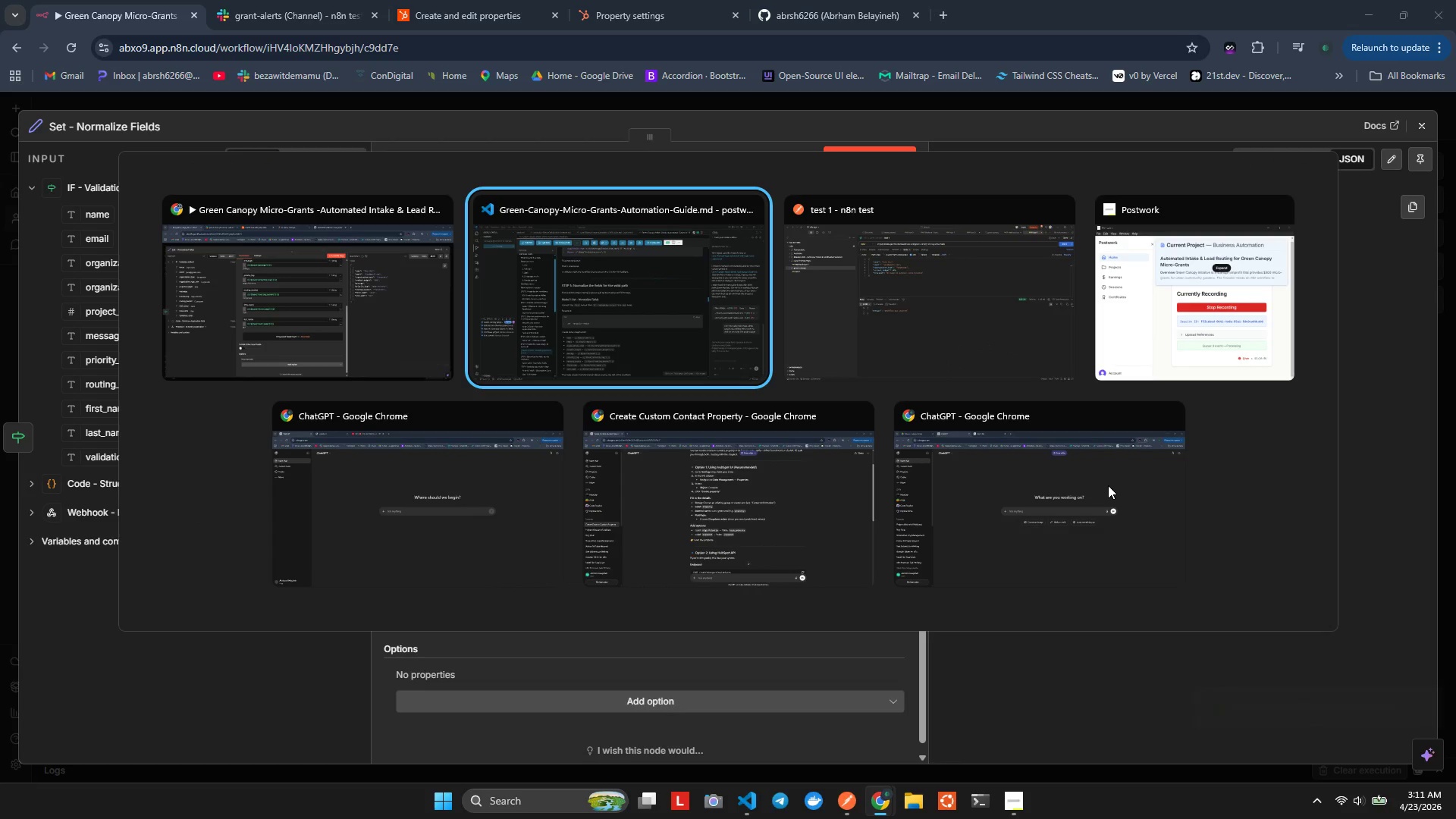 
key(Alt+Tab)
 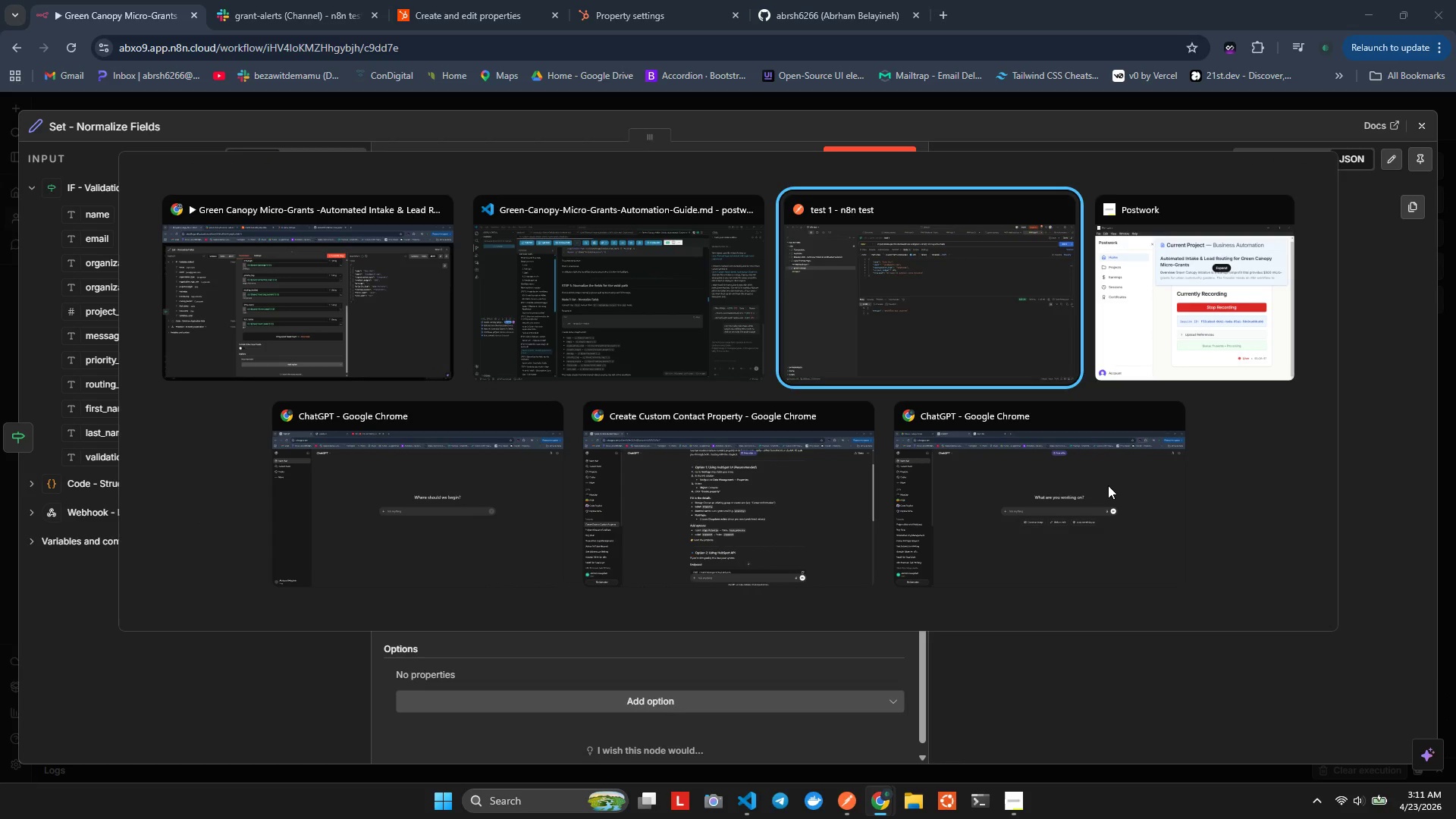 
key(Alt+Tab)